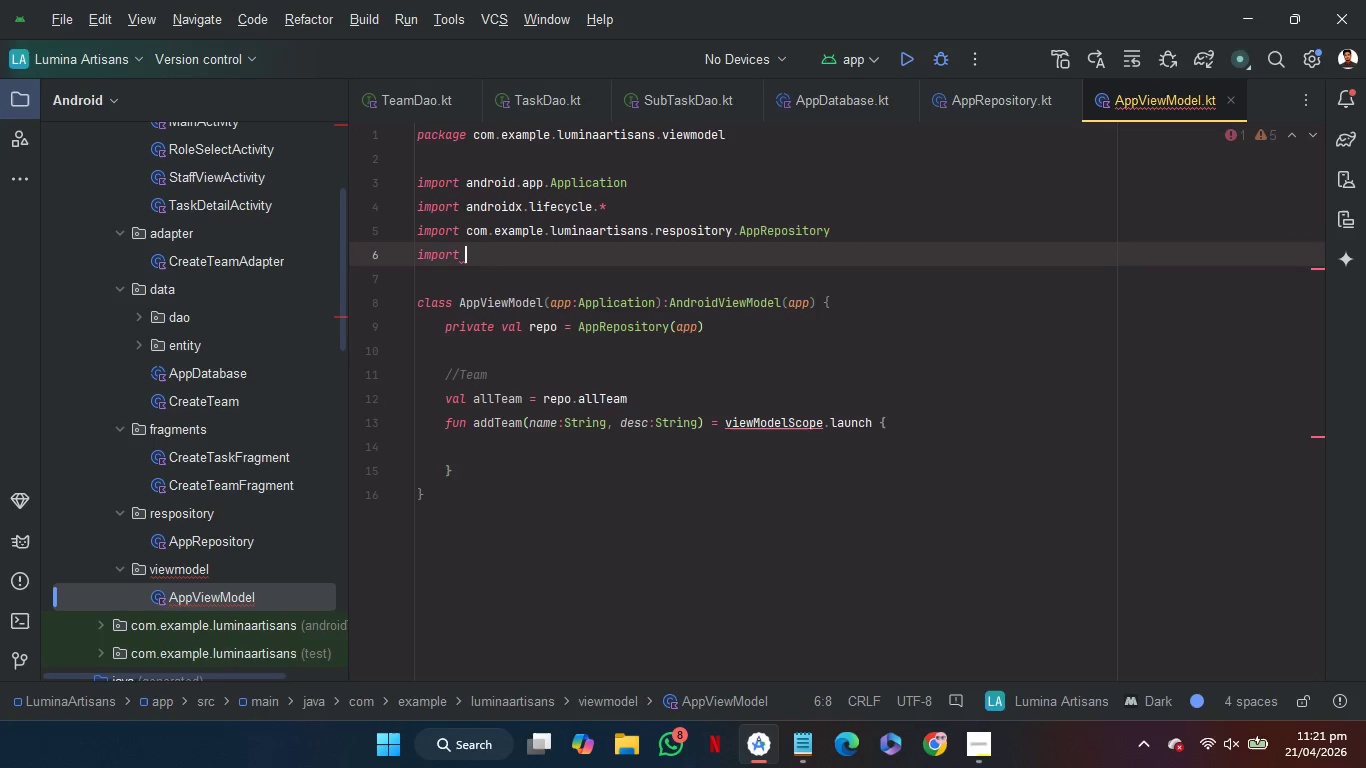 
key(Shift+K)
 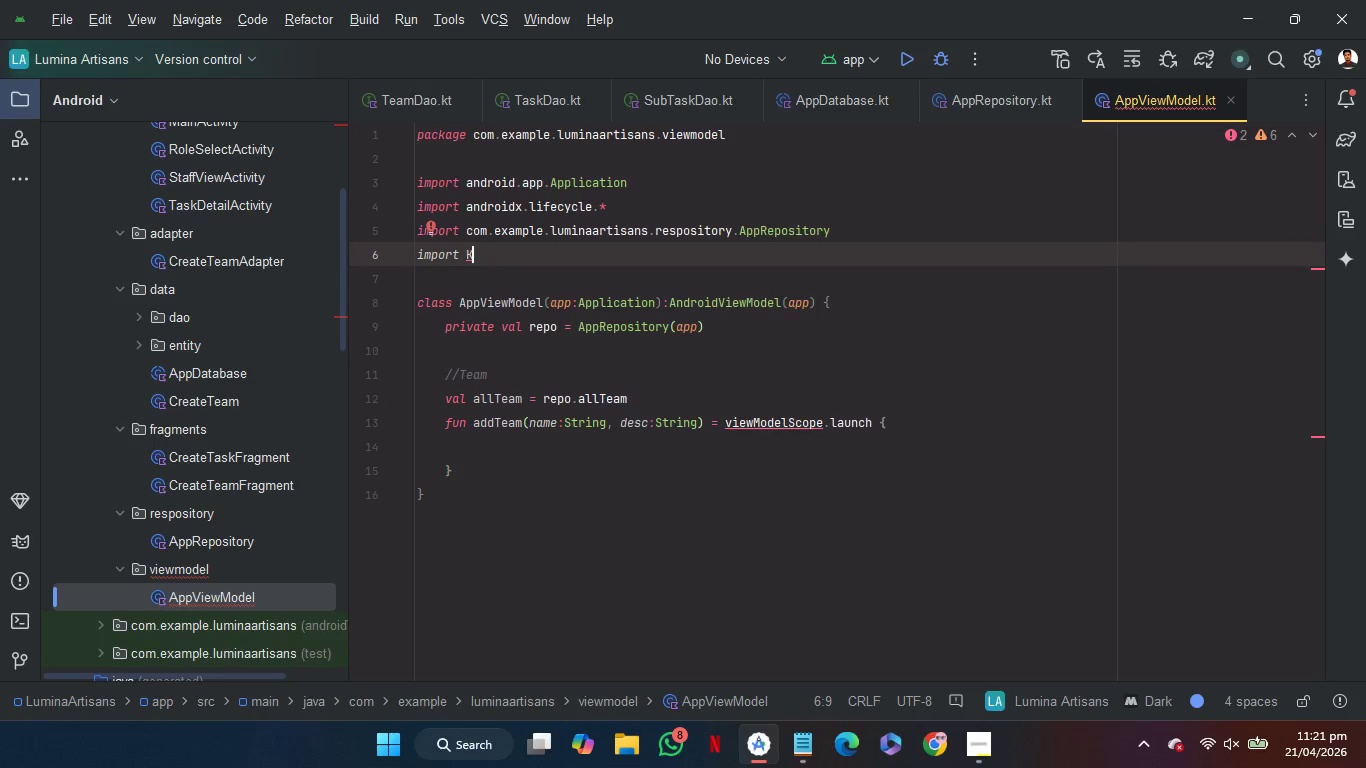 
key(Backspace)
type(ko)
 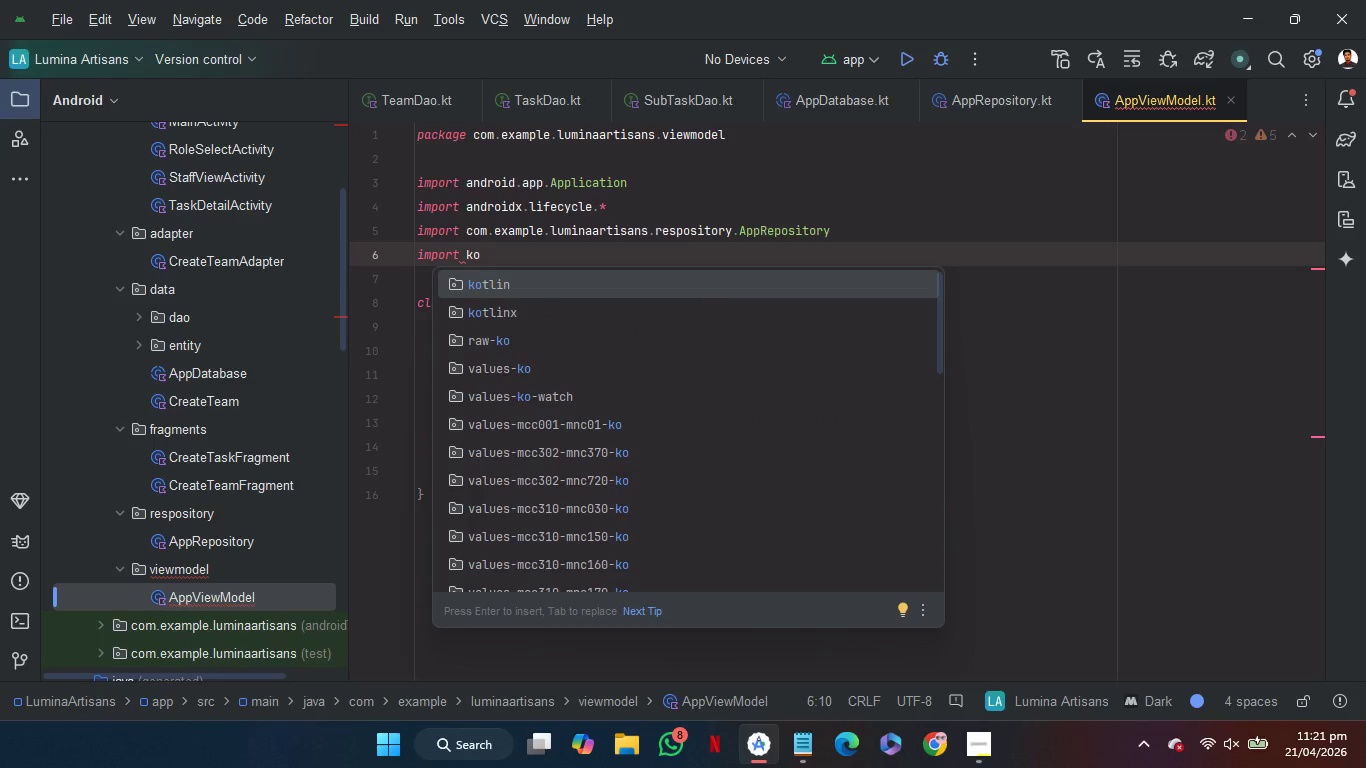 
key(ArrowDown)
 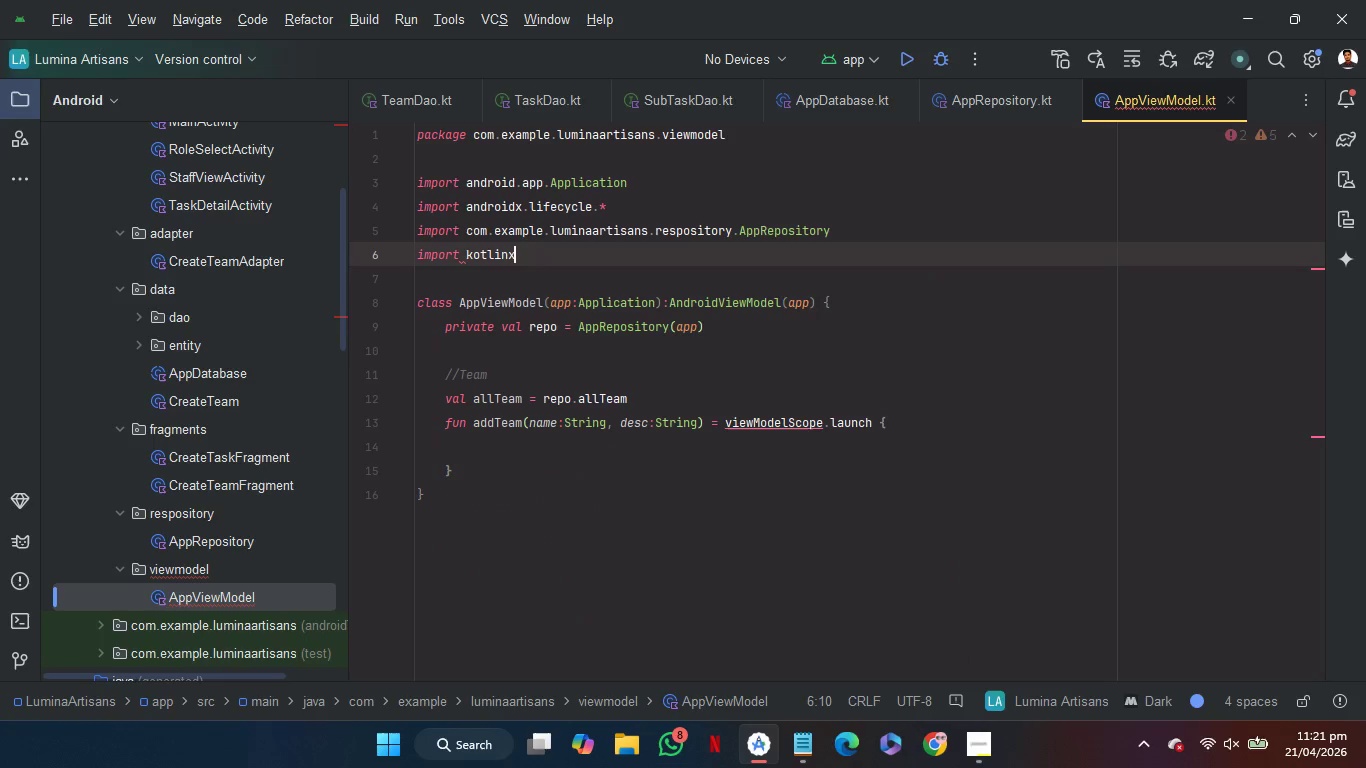 
key(Enter)
 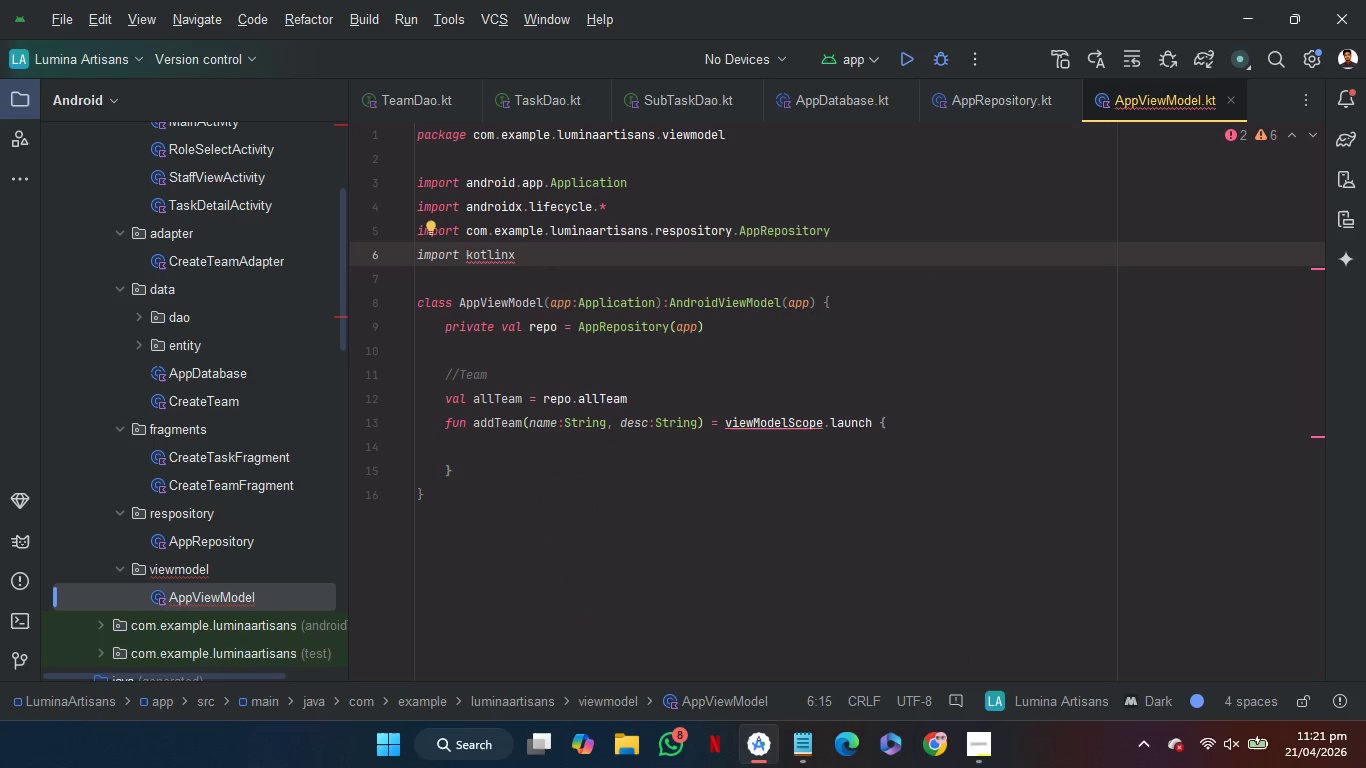 
type(.co)
 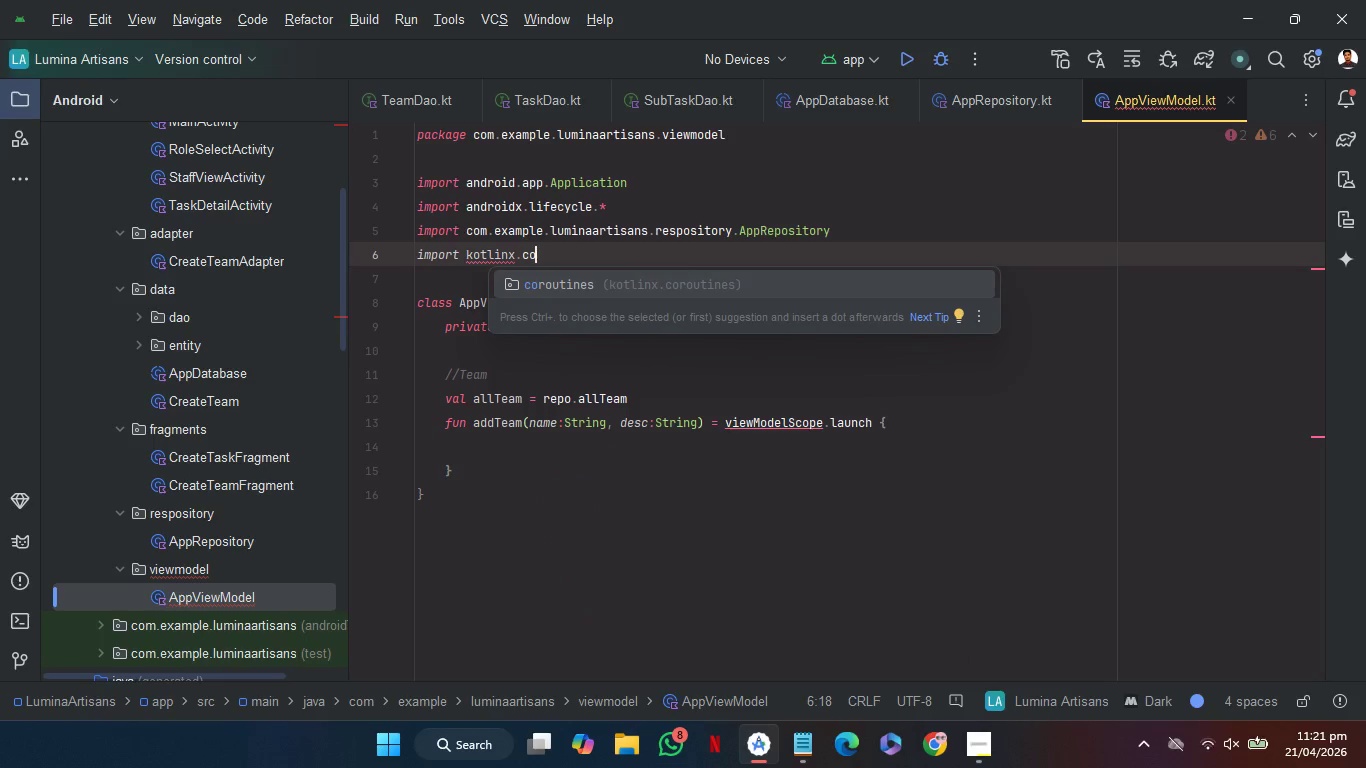 
key(Enter)
 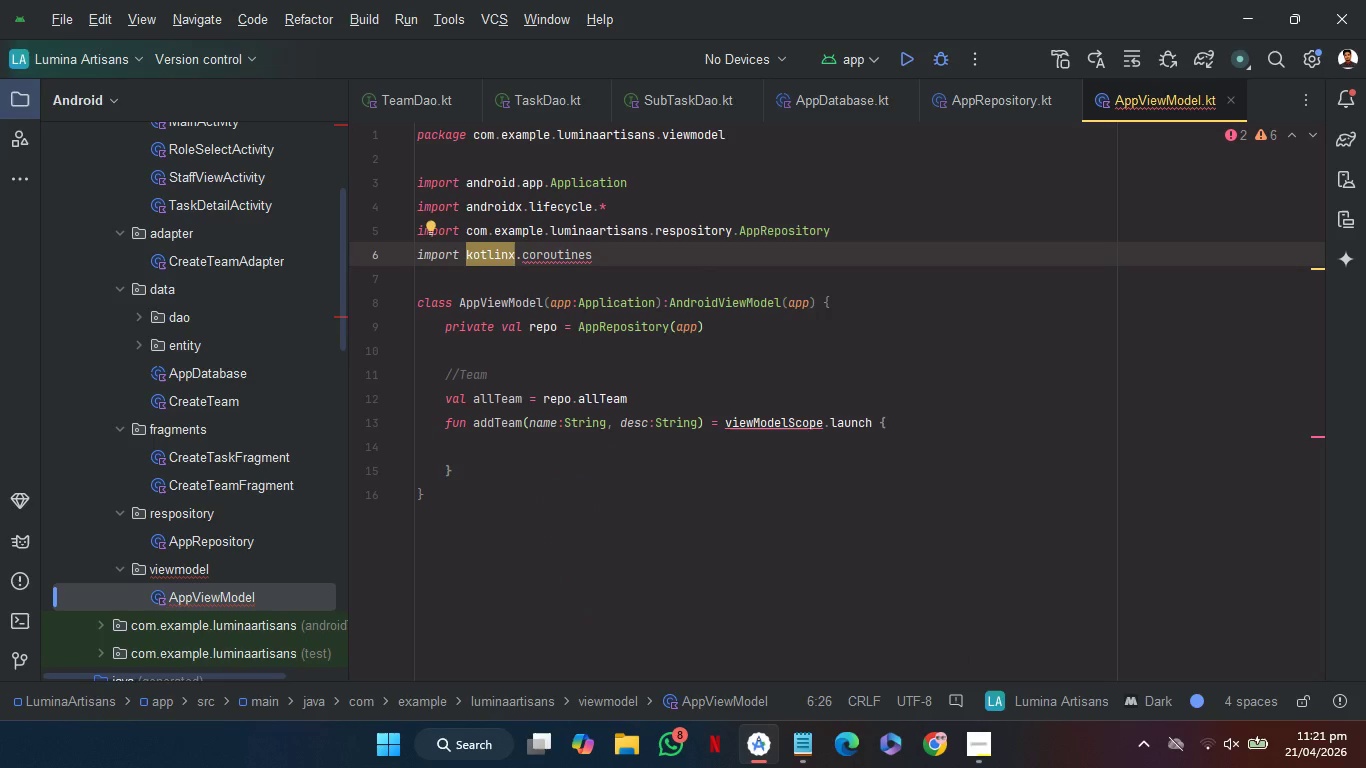 
key(Period)
 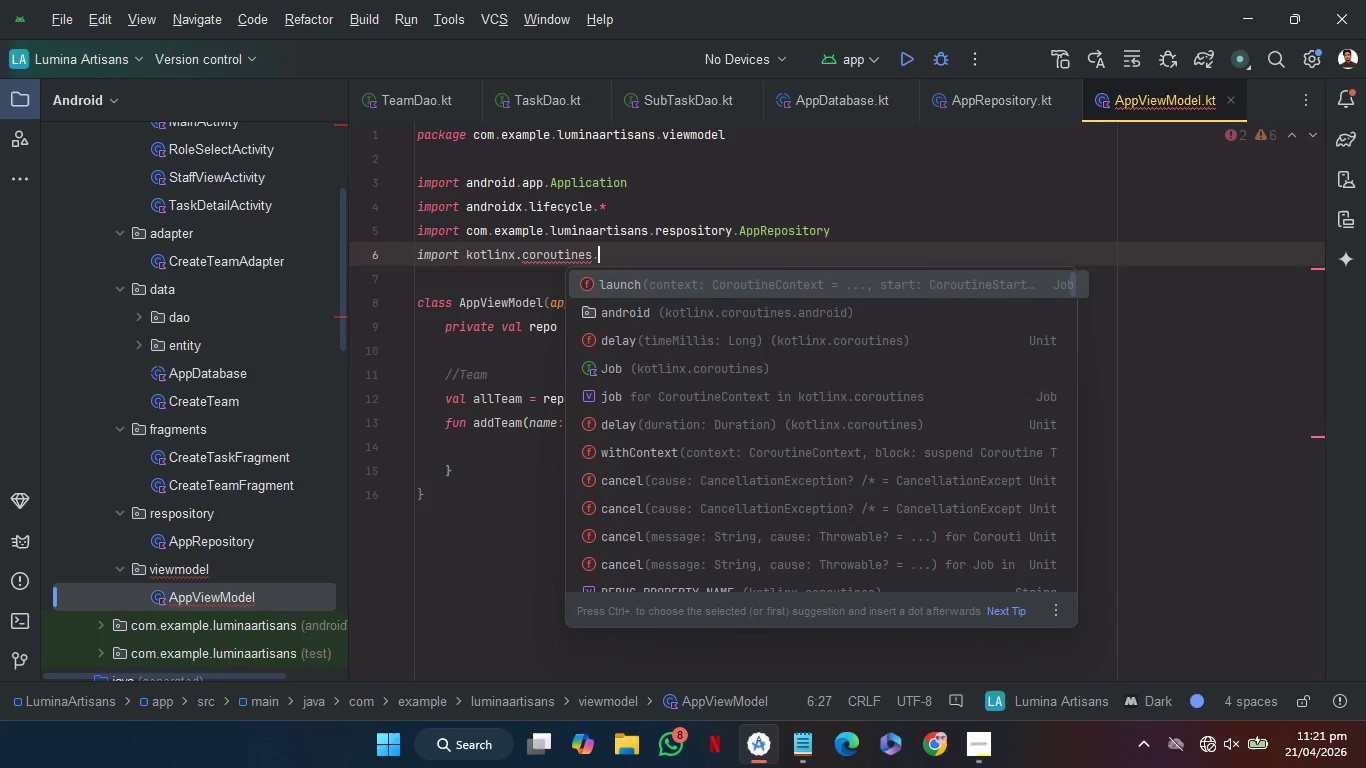 
key(Enter)
 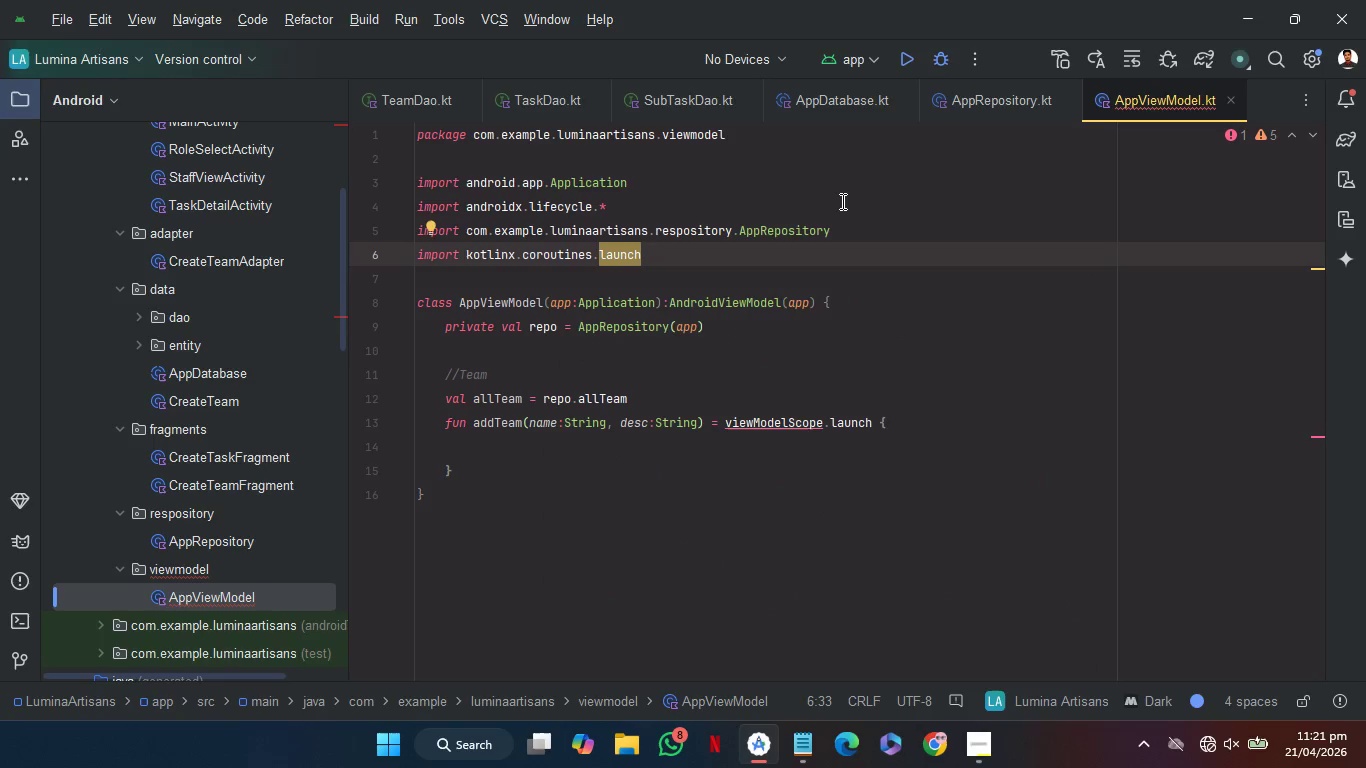 
wait(9.54)
 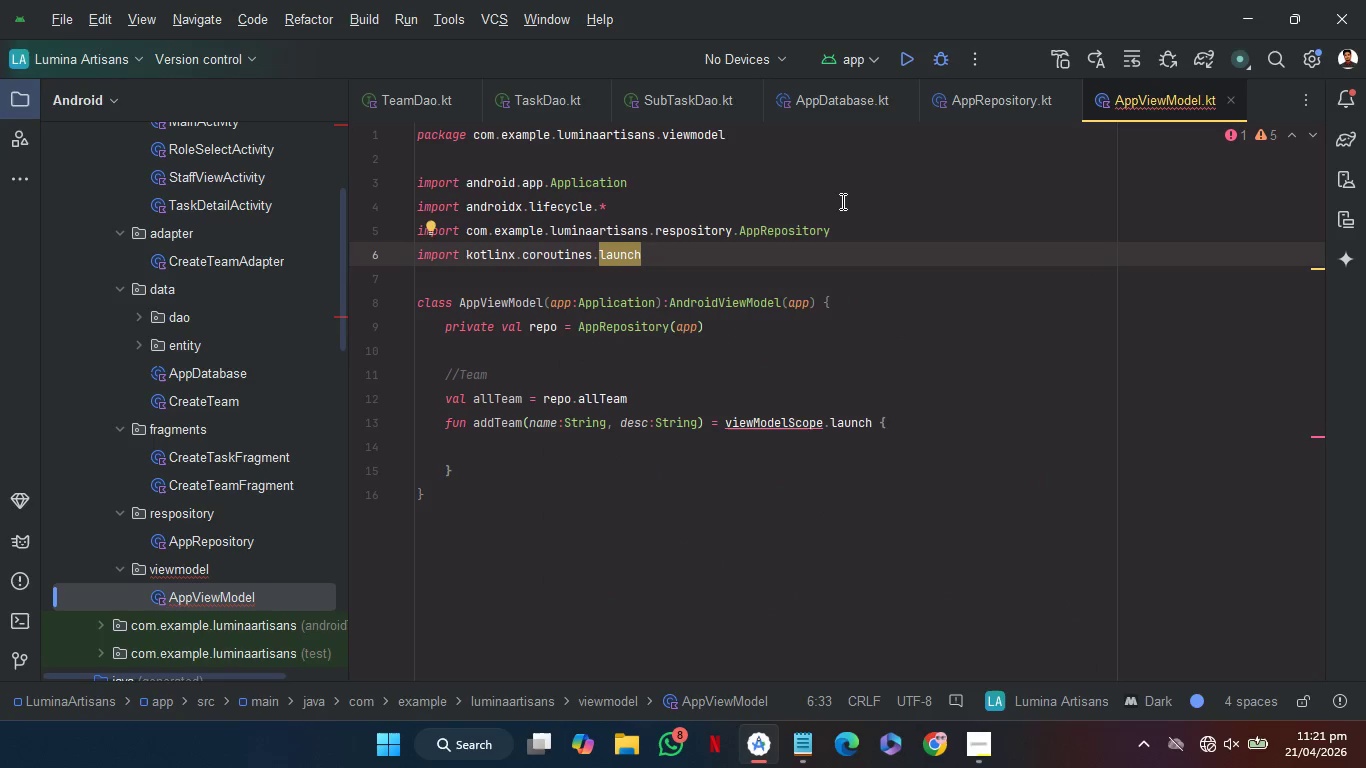 
mouse_move([800, 394])
 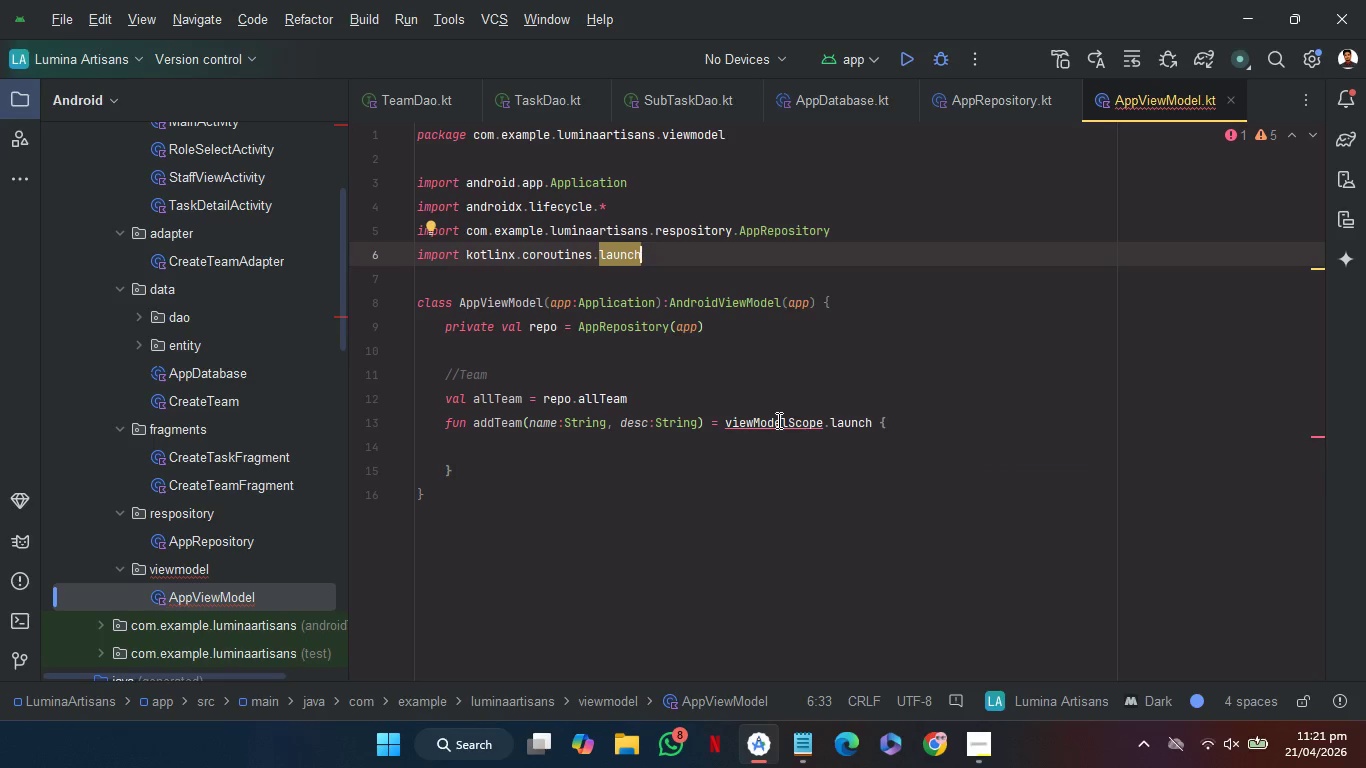 
mouse_move([807, 428])
 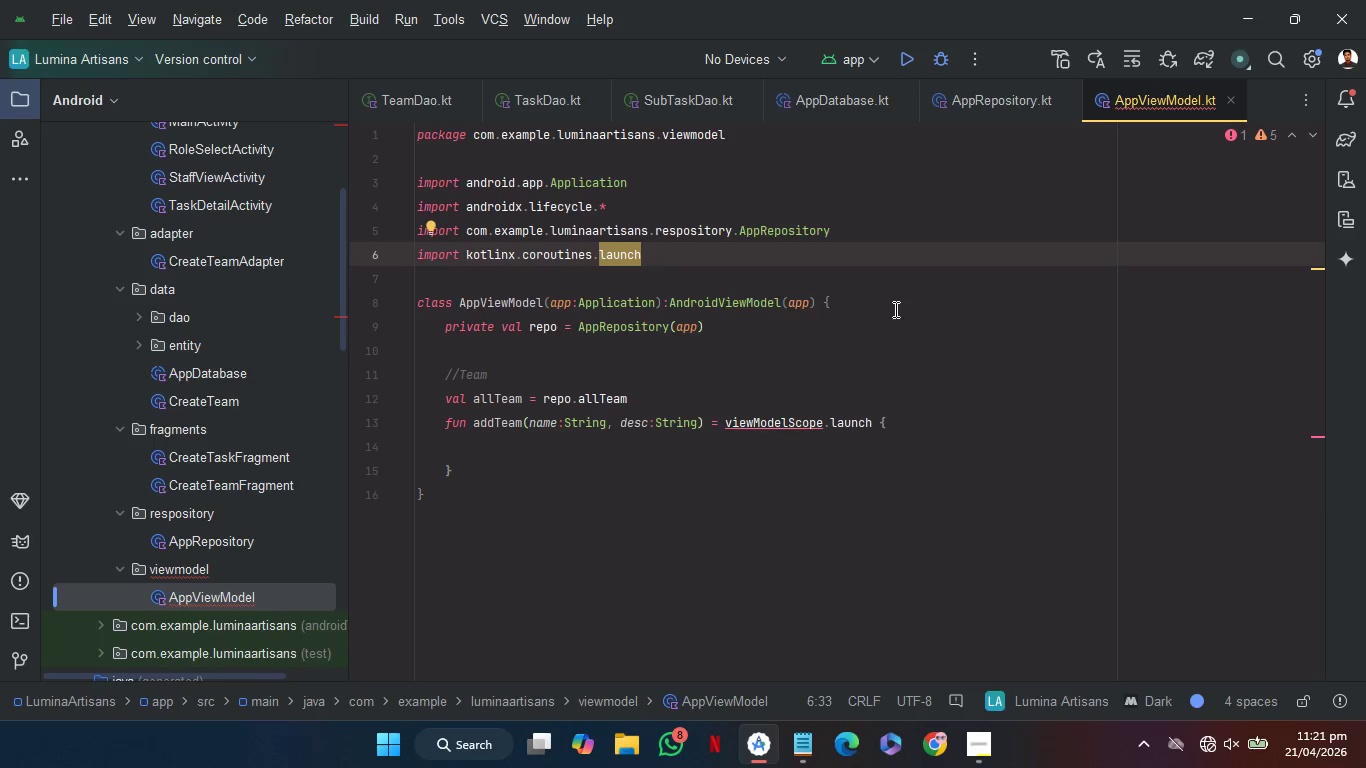 
wait(6.93)
 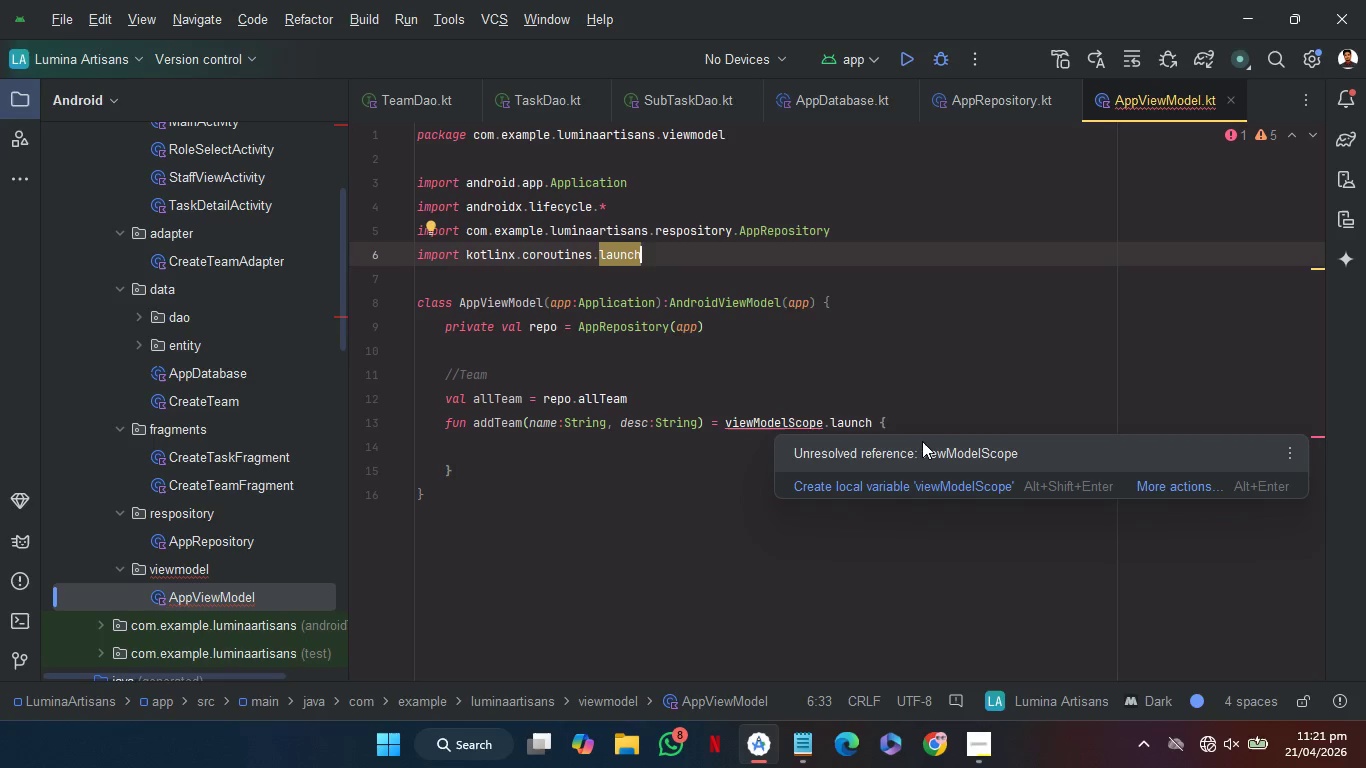 
scroll: coordinate [254, 396], scroll_direction: down, amount: 48.0
 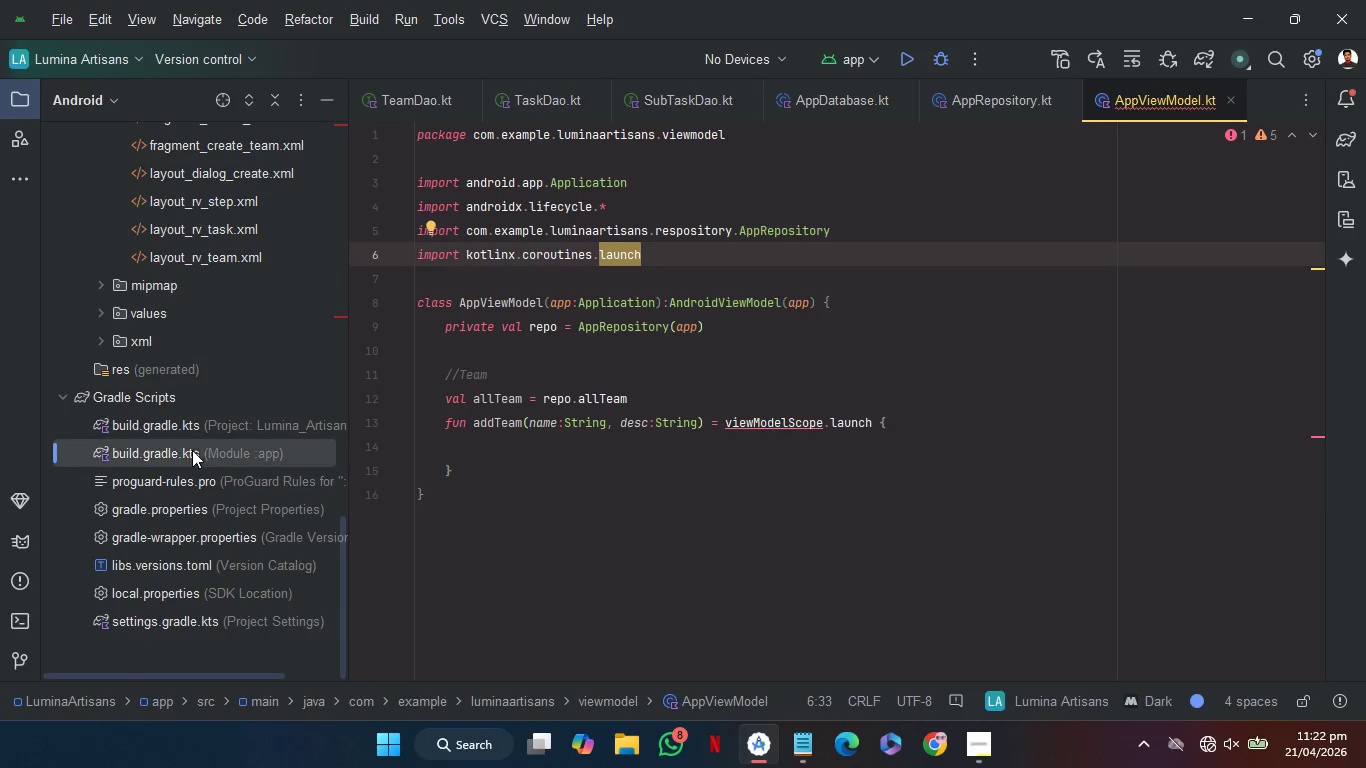 
double_click([192, 450])
 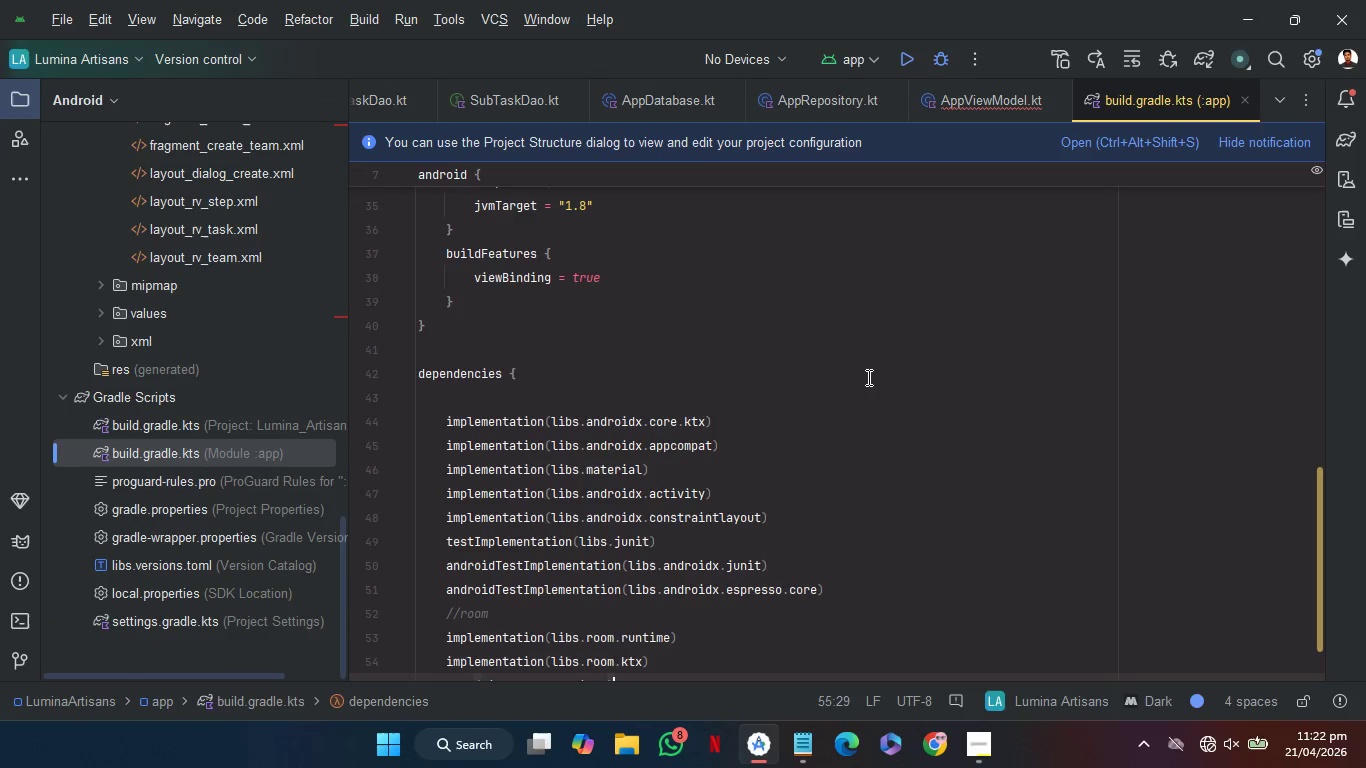 
scroll: coordinate [867, 377], scroll_direction: down, amount: 3.0
 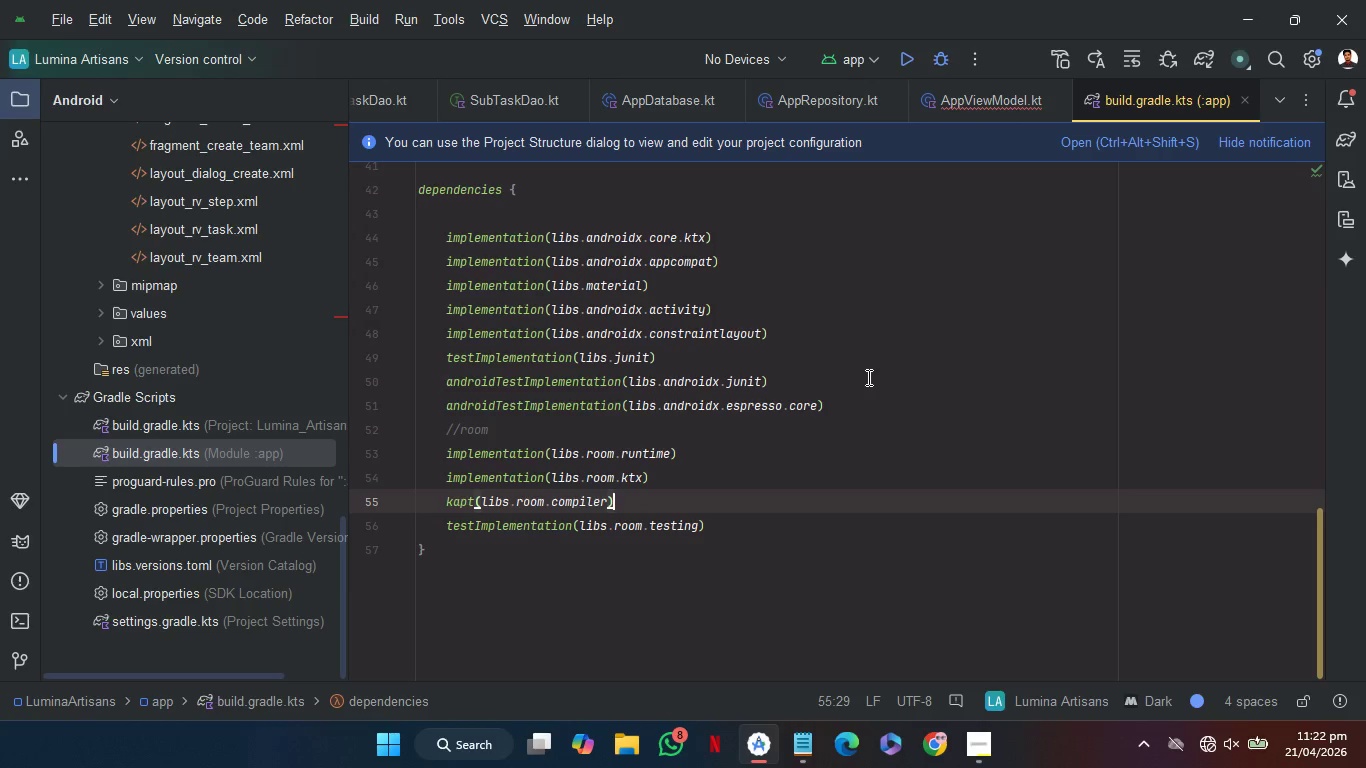 
wait(5.09)
 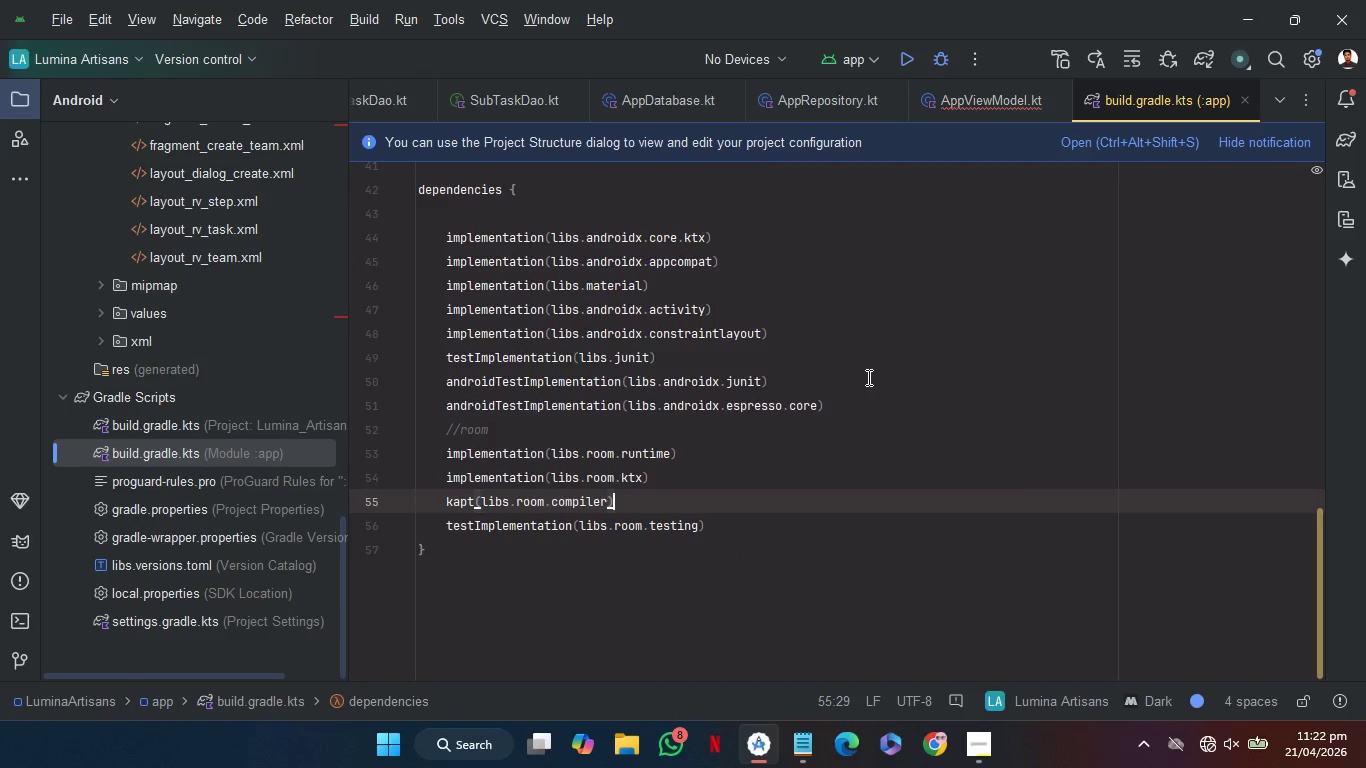 
left_click([1000, 90])
 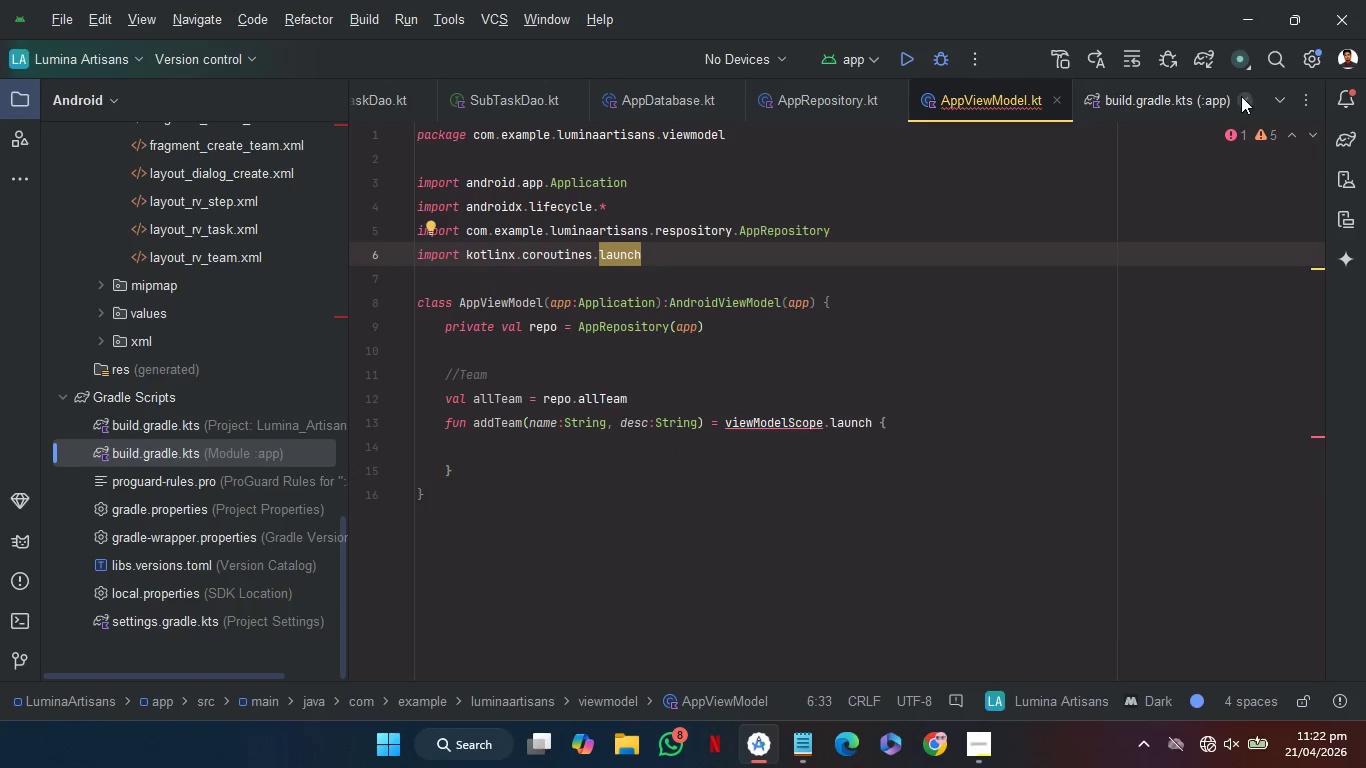 
left_click([1238, 101])
 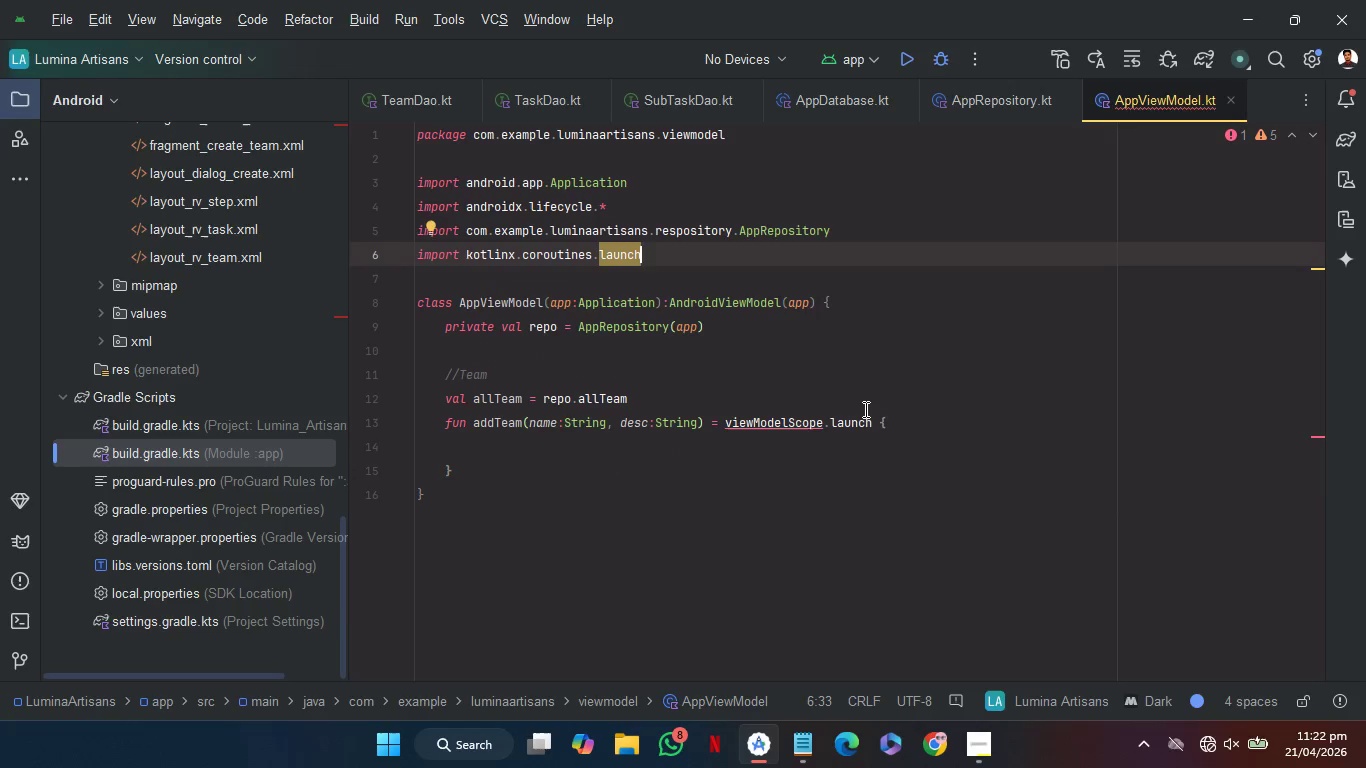 
wait(5.09)
 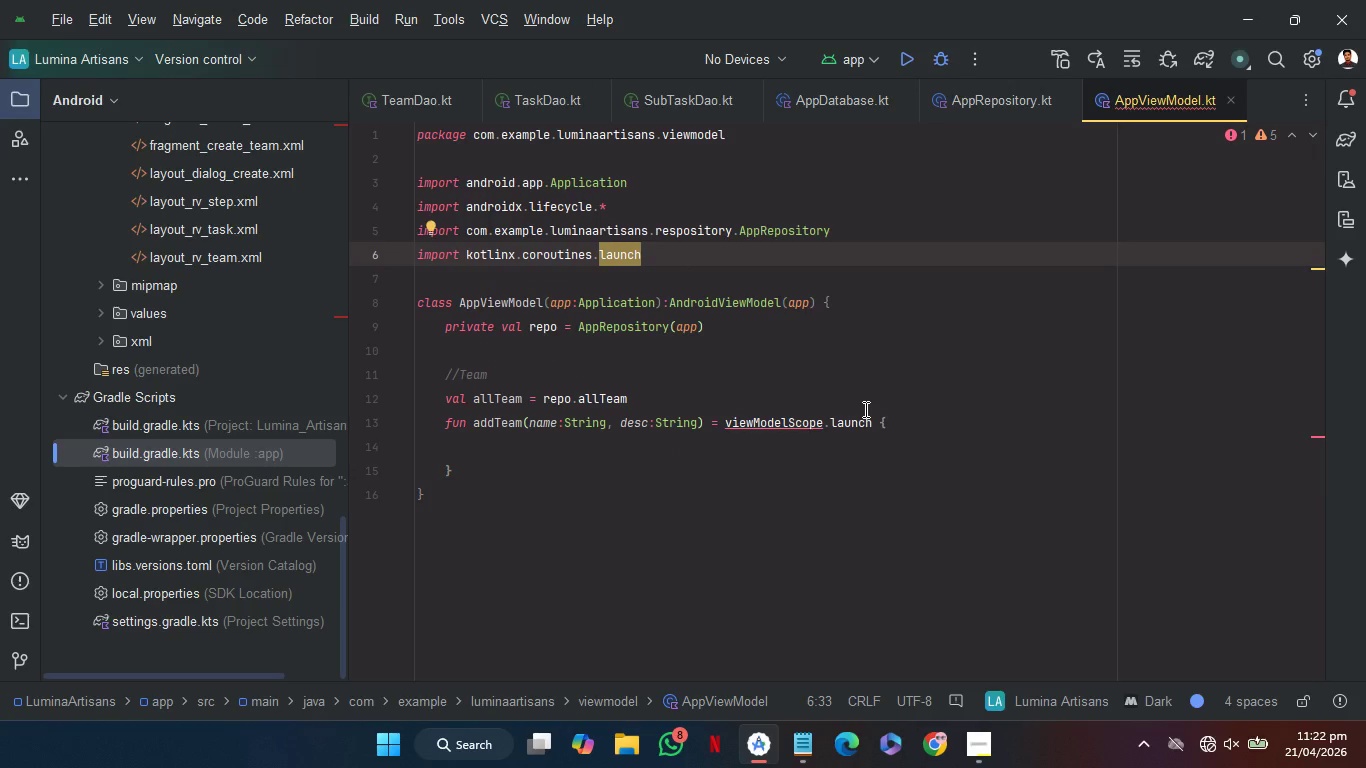 
mouse_move([769, 420])
 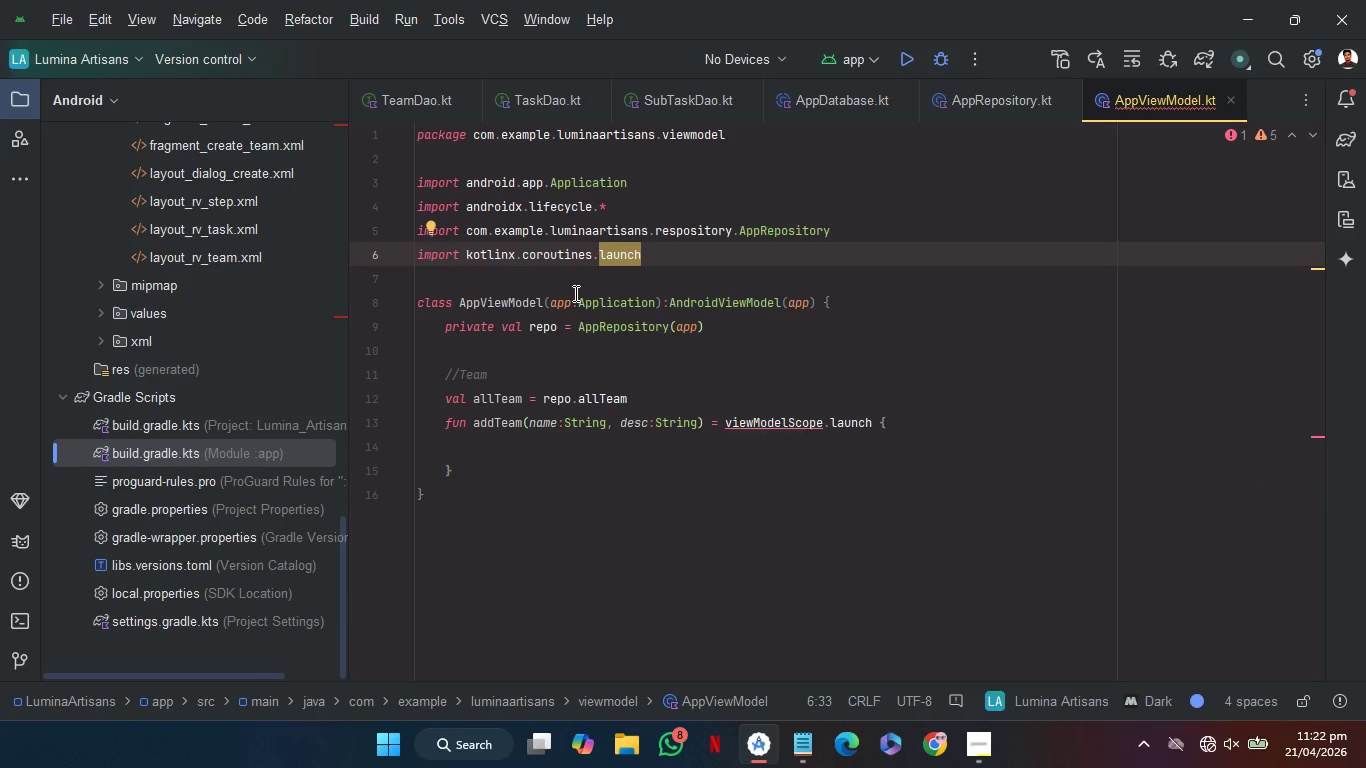 
mouse_move([579, 311])
 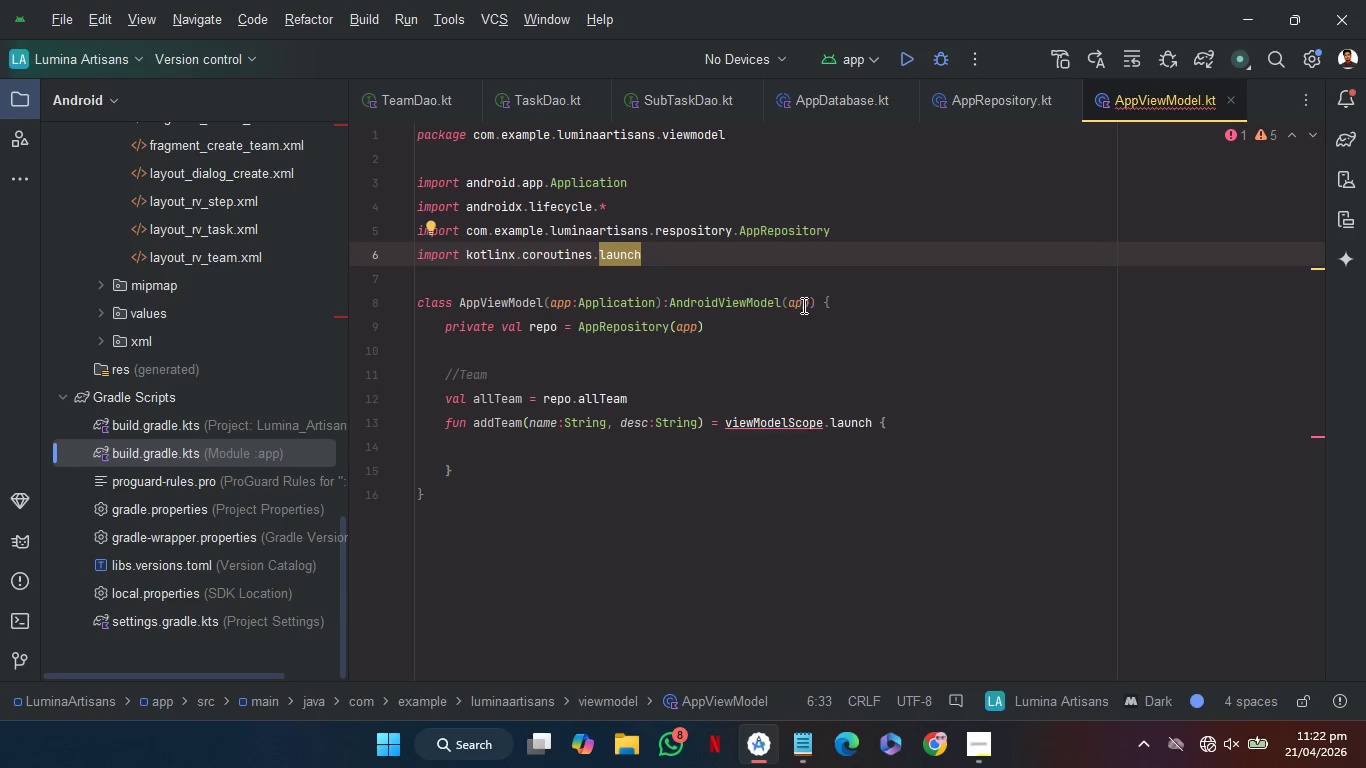 
mouse_move([804, 293])
 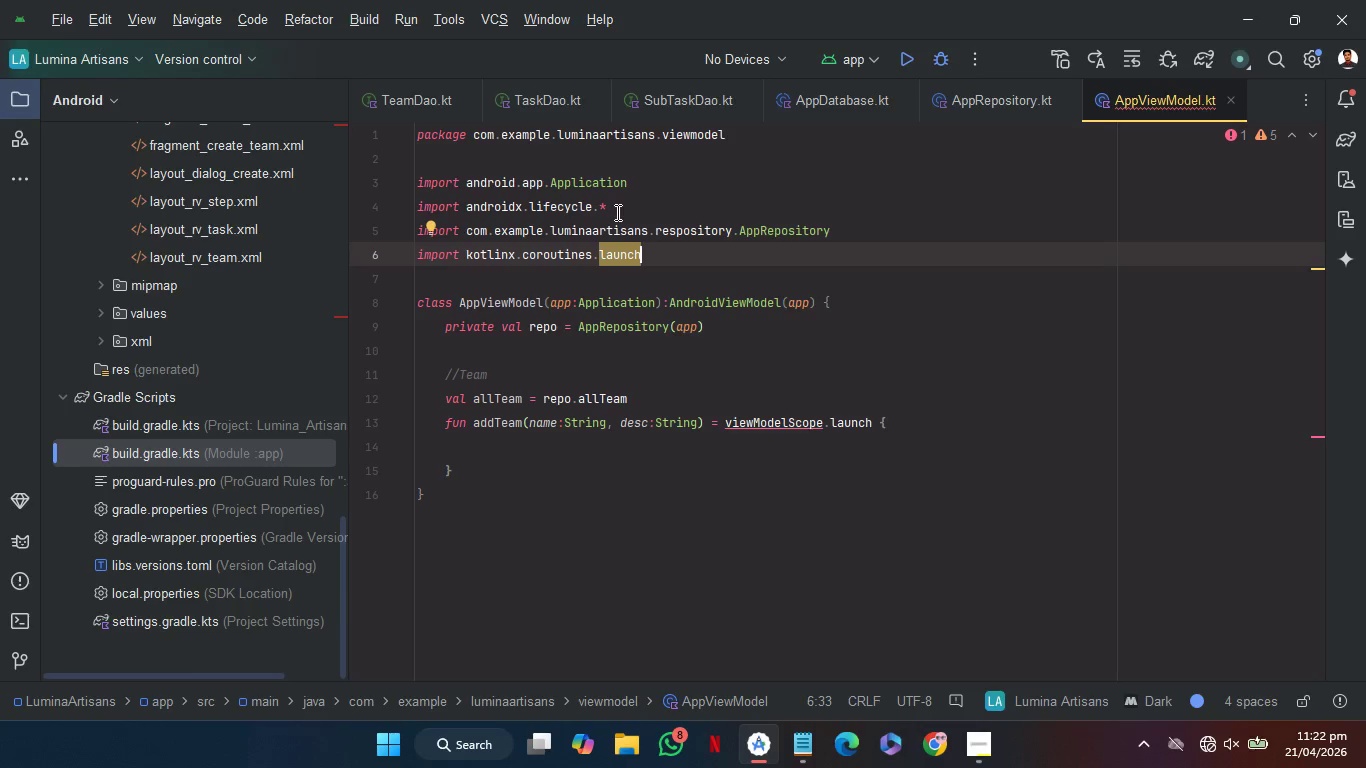 
wait(8.0)
 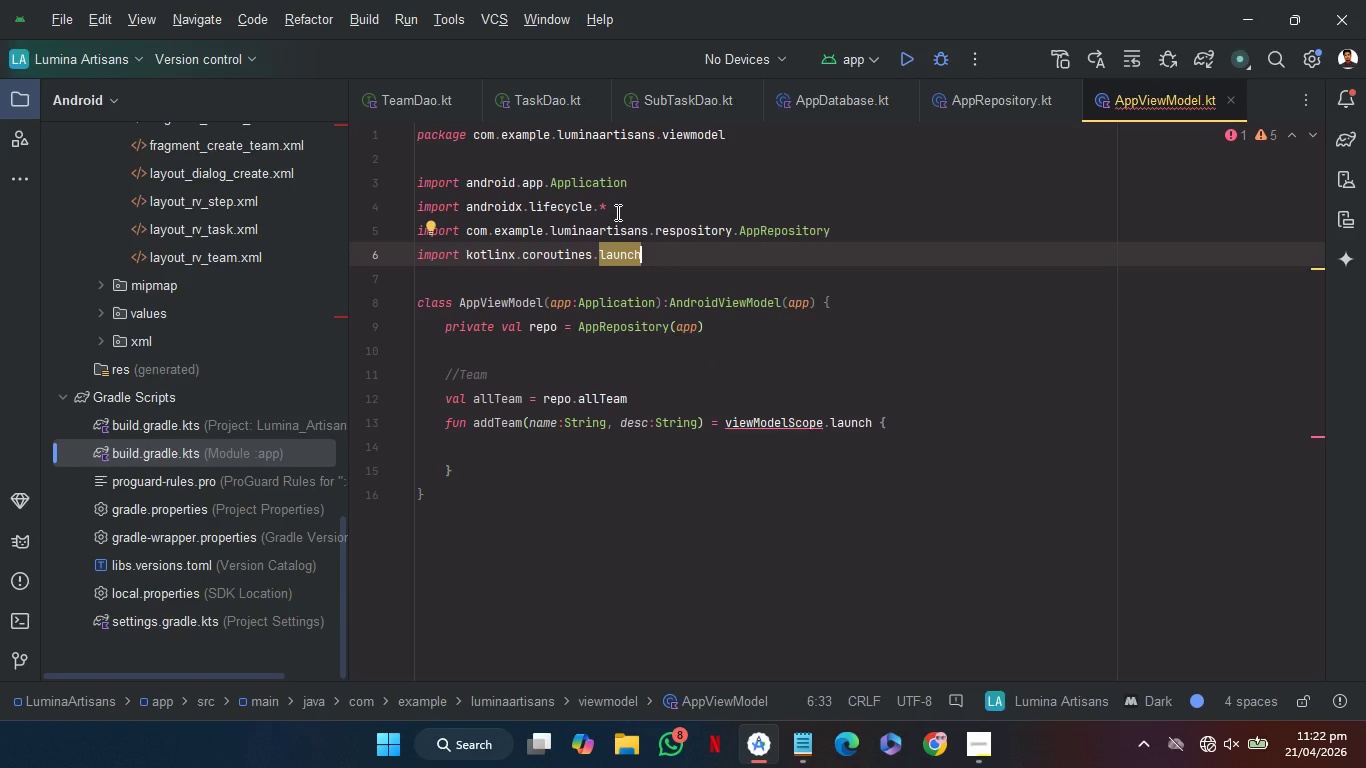 
left_click([668, 278])
 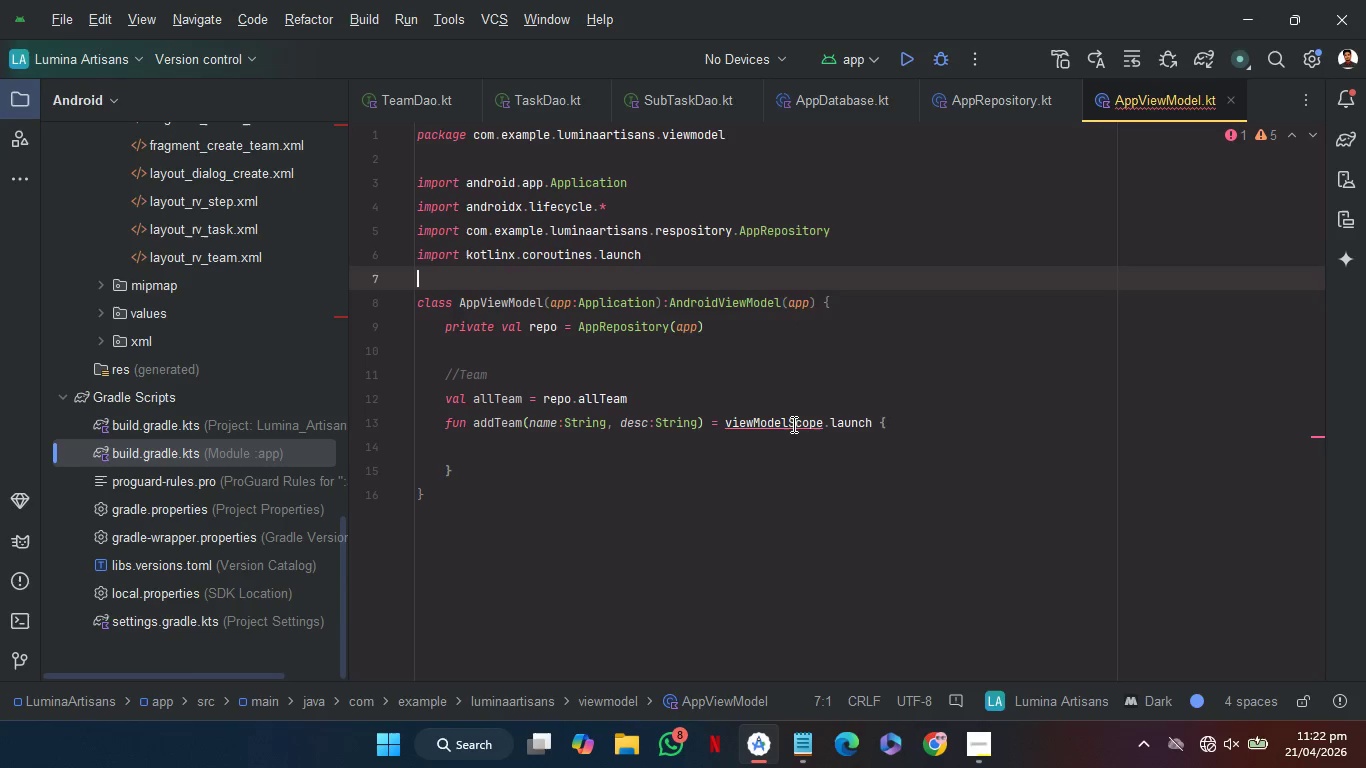 
double_click([792, 424])
 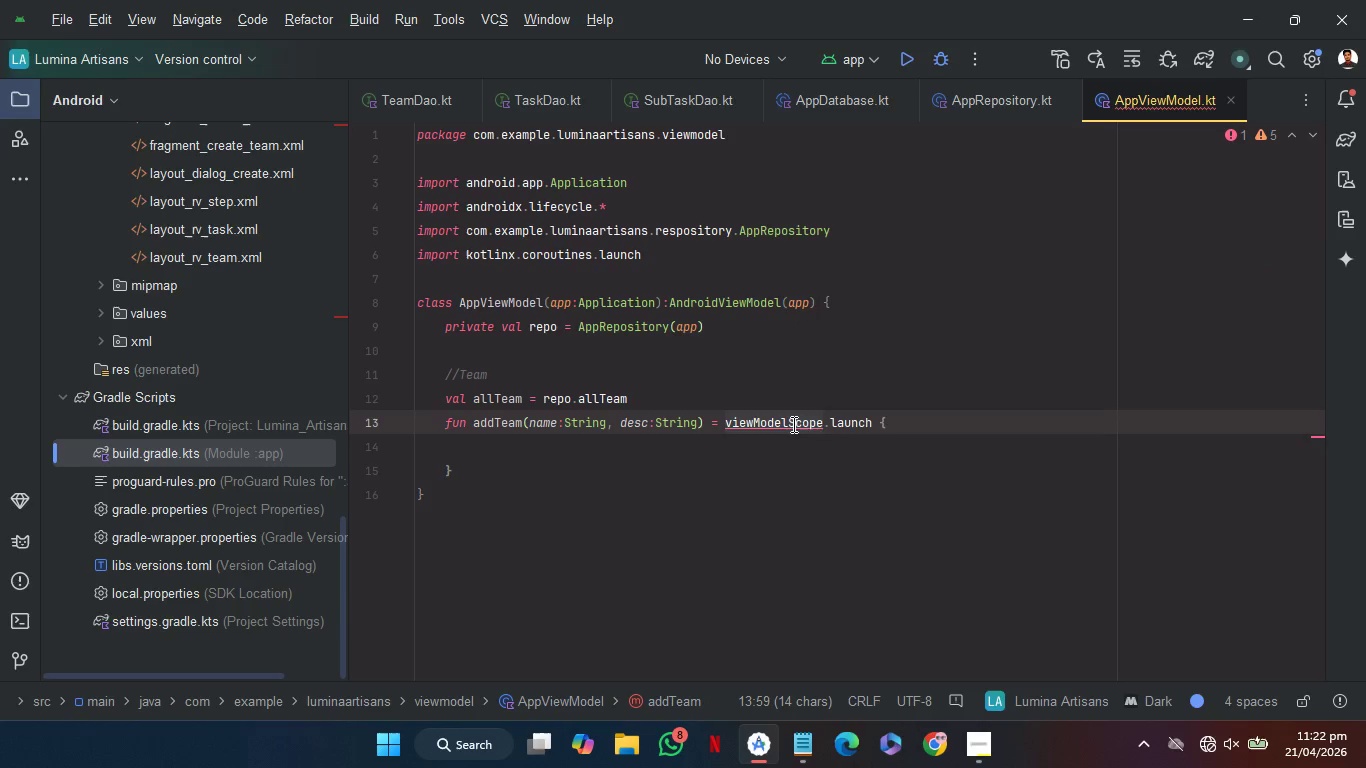 
type(vi)
 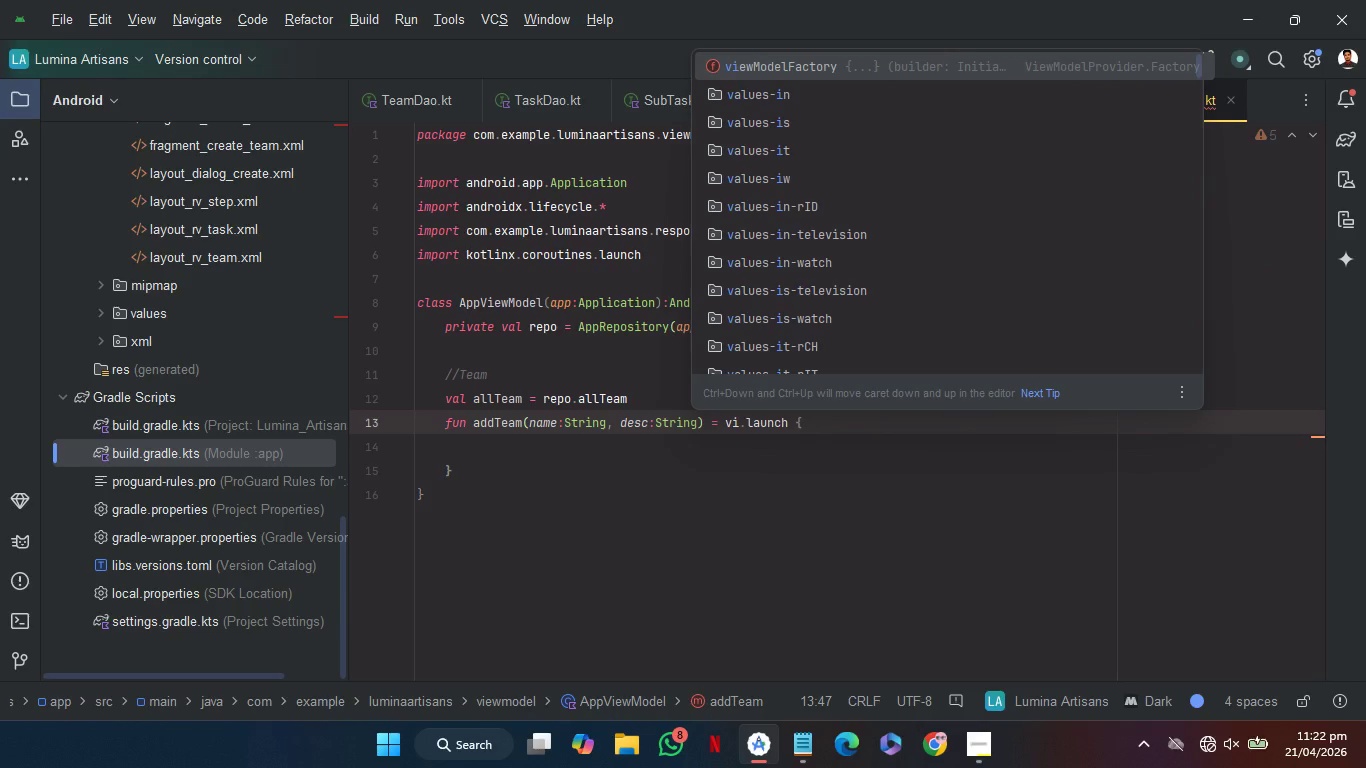 
key(Enter)
 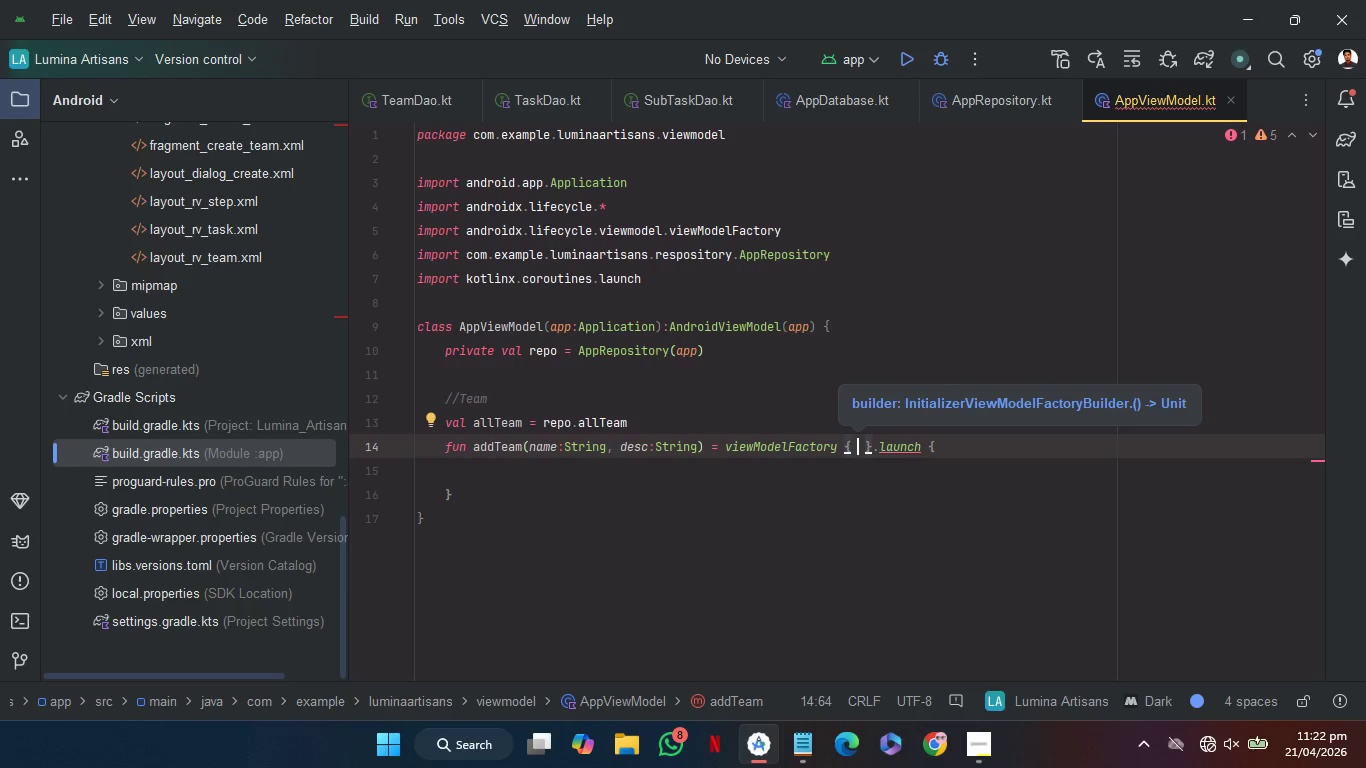 
wait(5.59)
 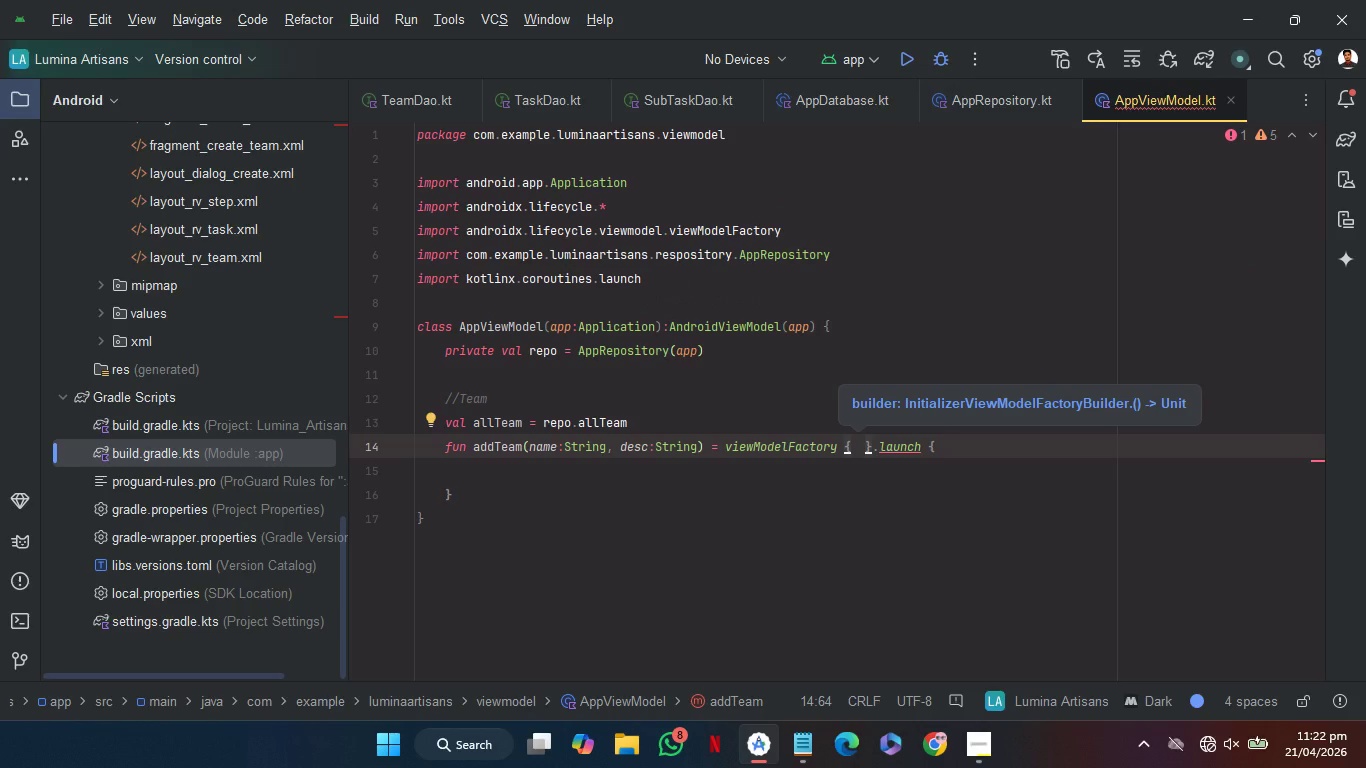 
left_click([751, 444])
 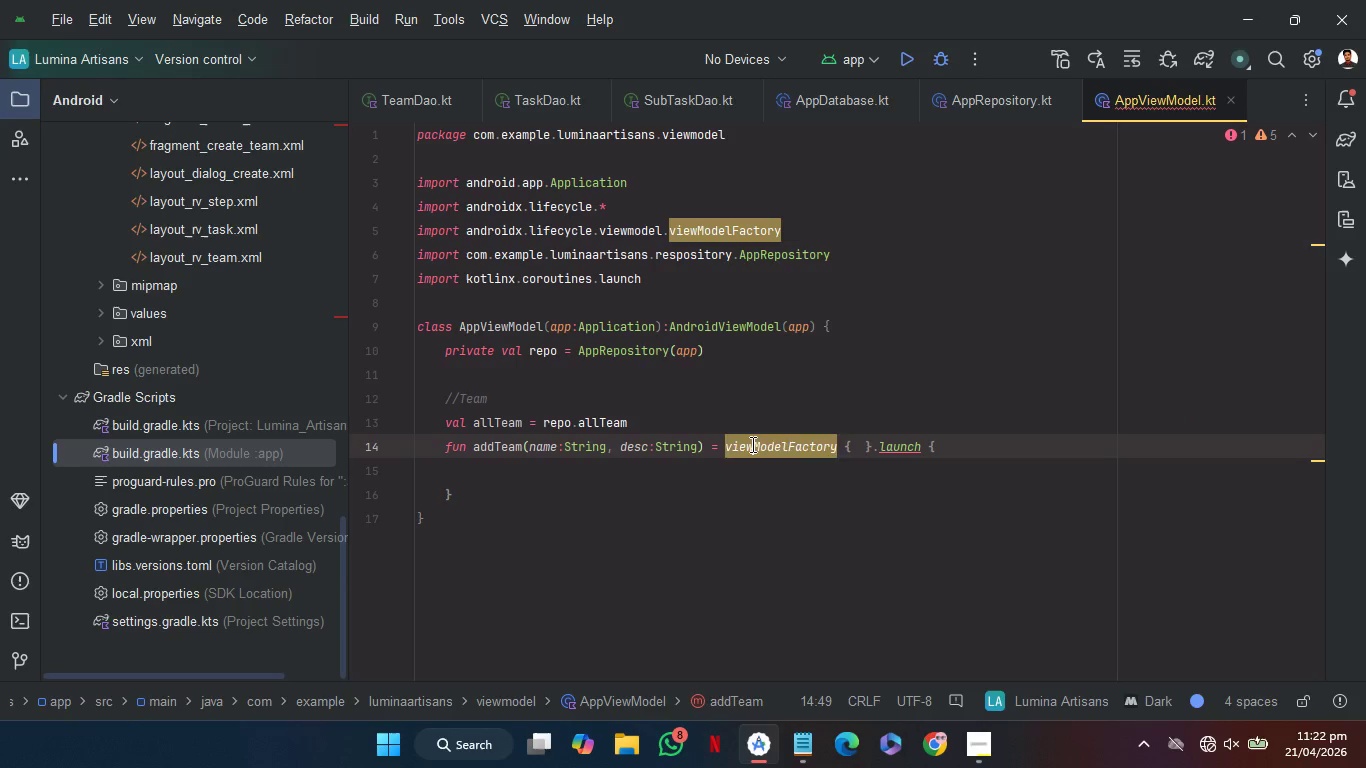 
left_click_drag(start_coordinate=[751, 444], to_coordinate=[866, 447])
 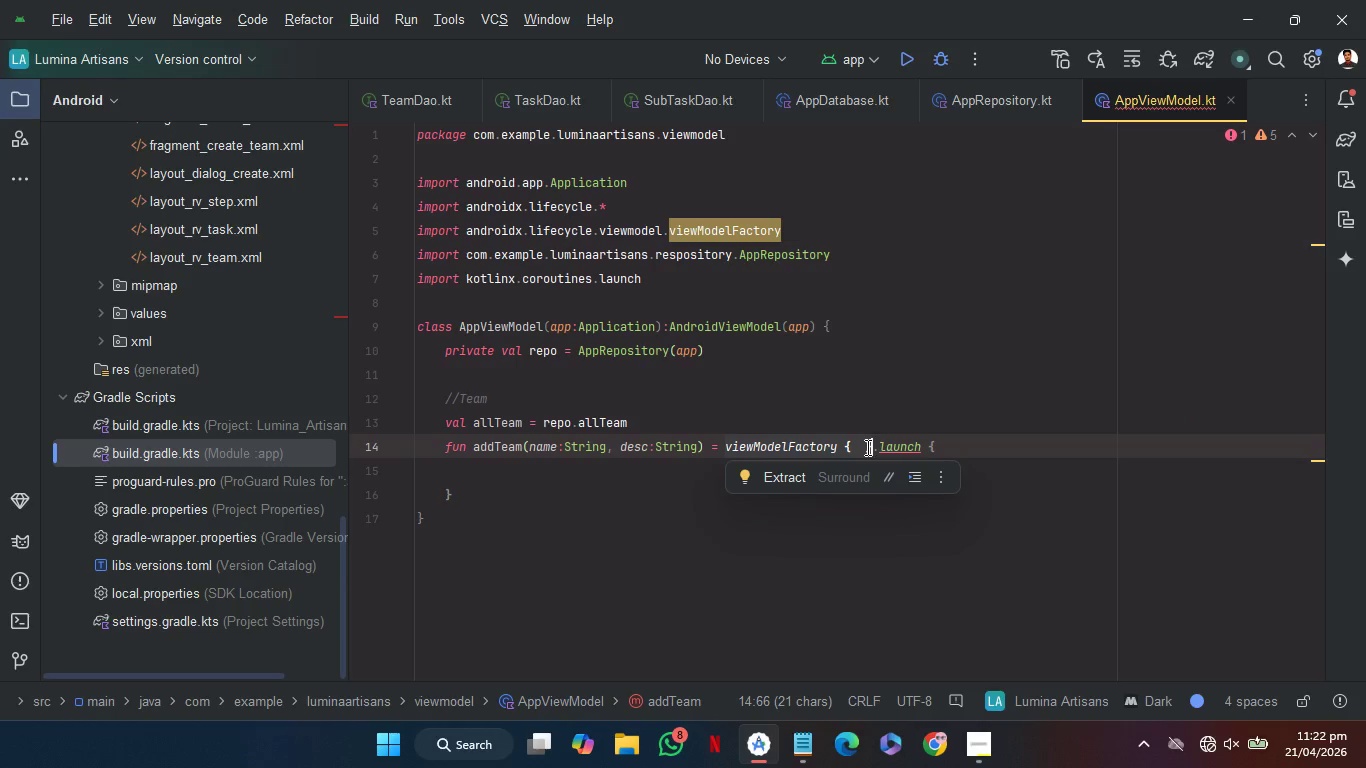 
key(Control+Z)
 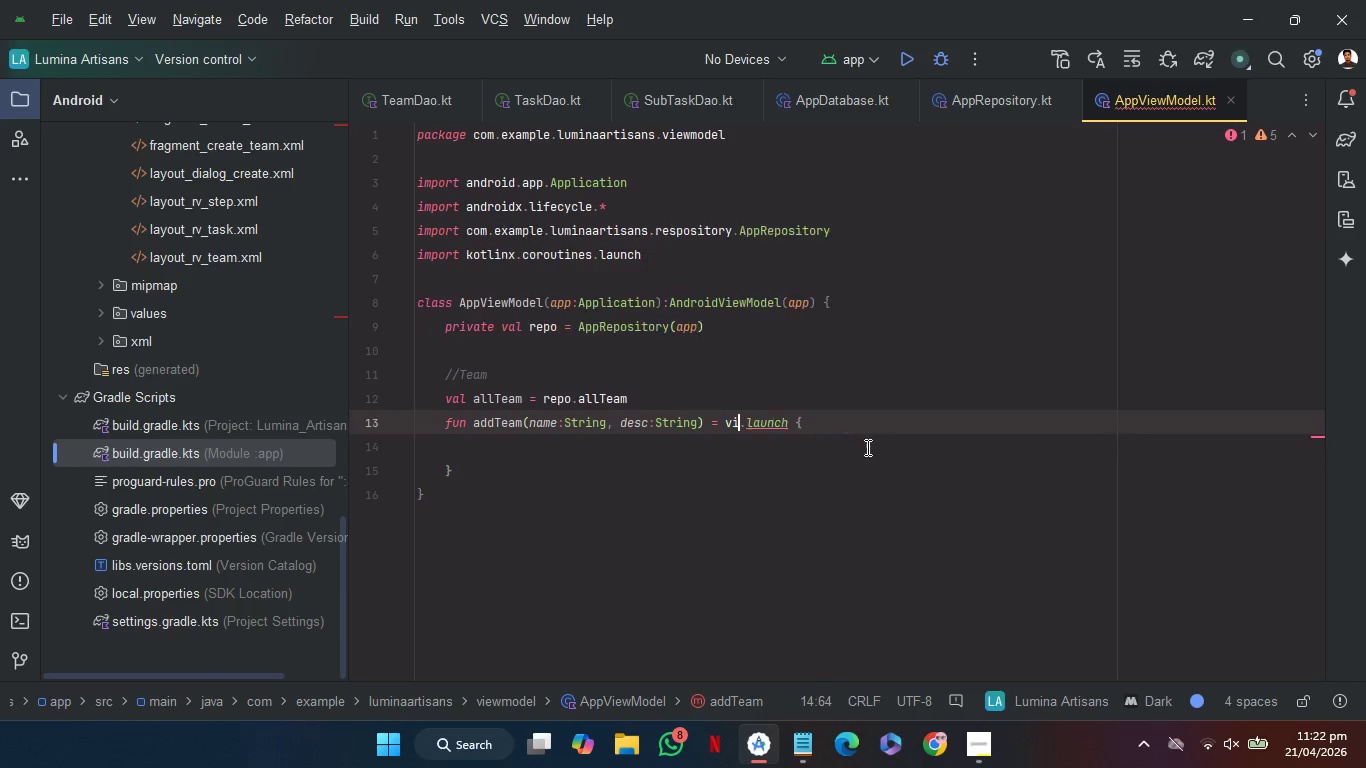 
key(Control+Z)
 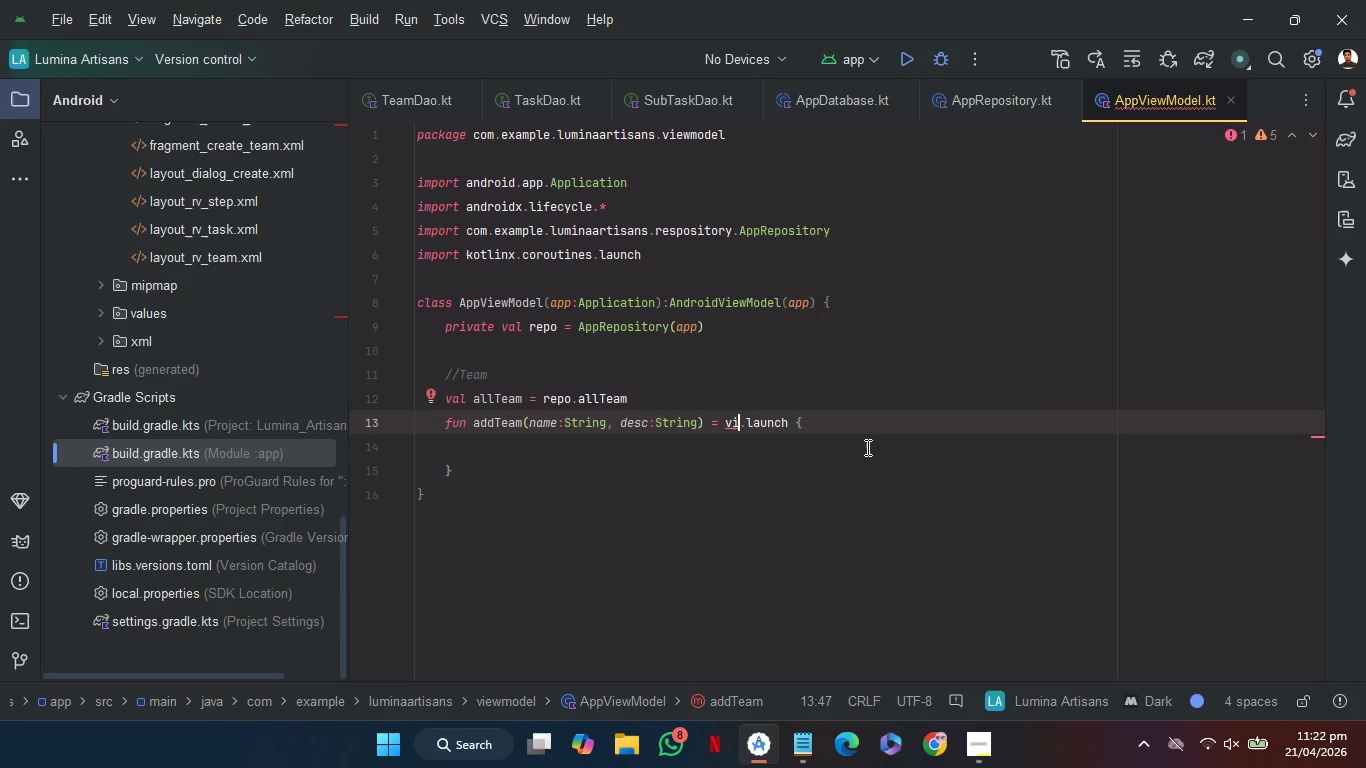 
key(Control+Z)
 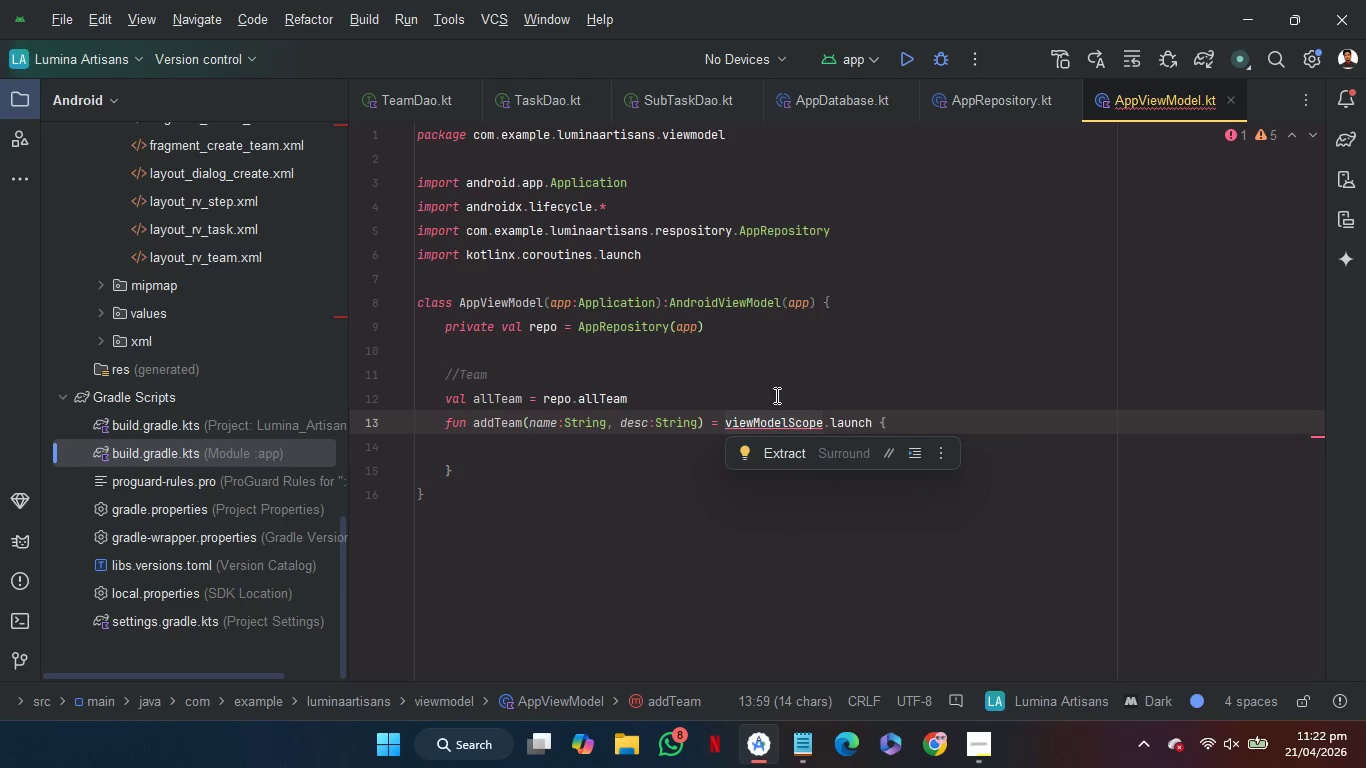 
left_click([775, 394])
 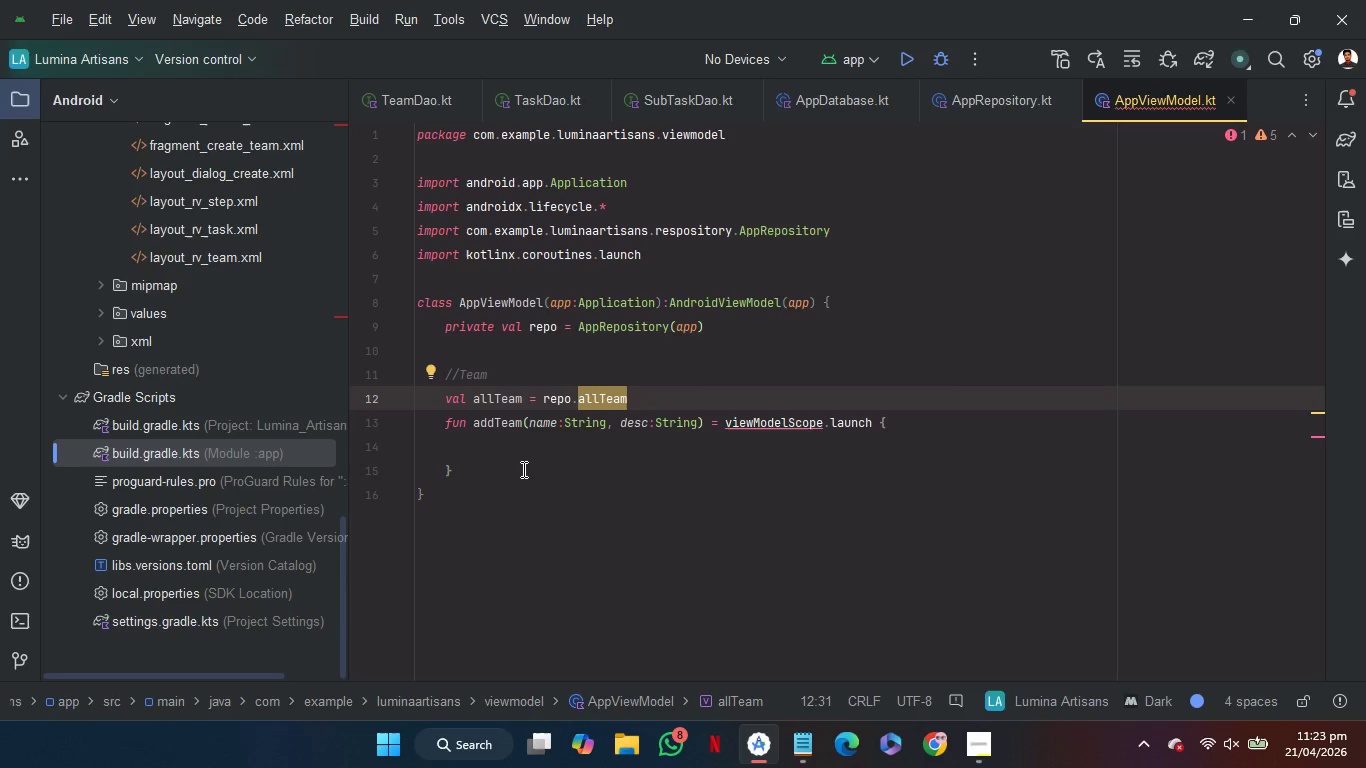 
left_click_drag(start_coordinate=[524, 469], to_coordinate=[663, 386])
 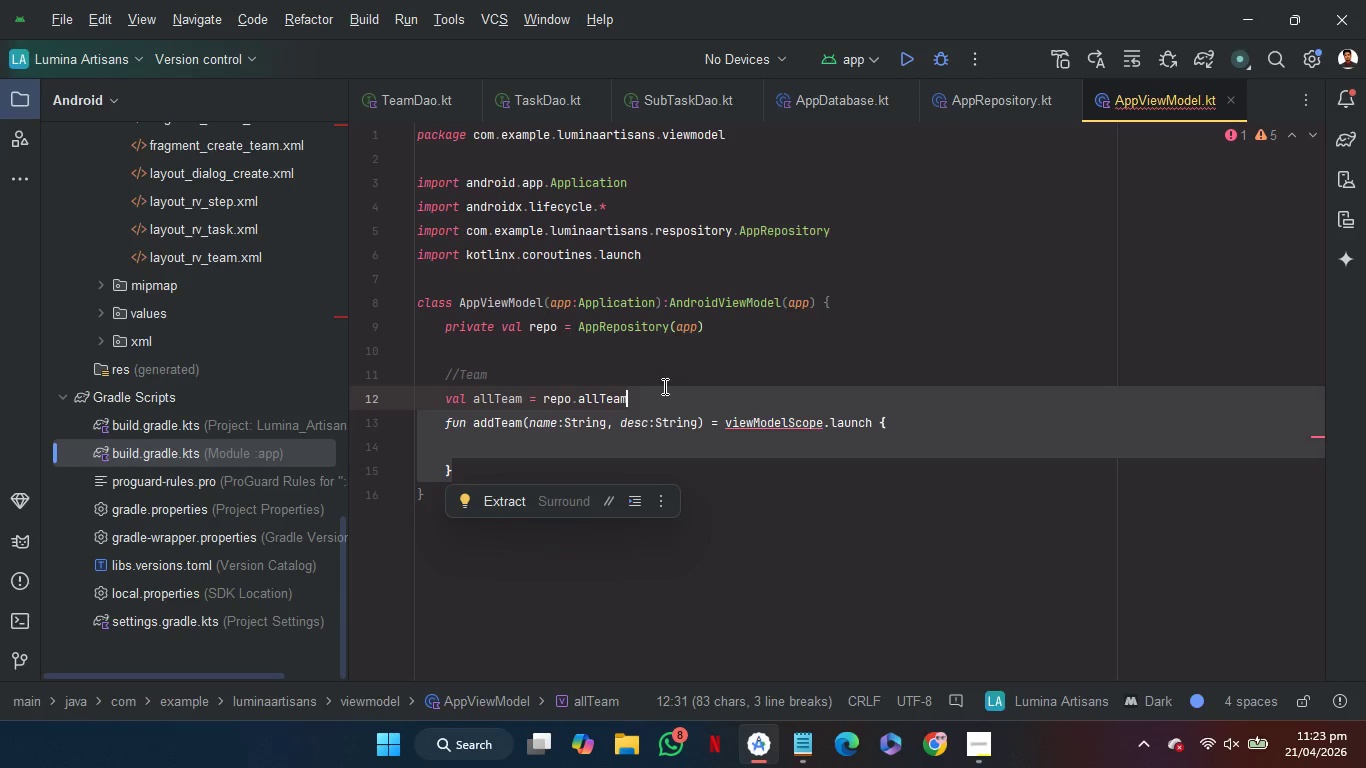 
key(Control+C)
 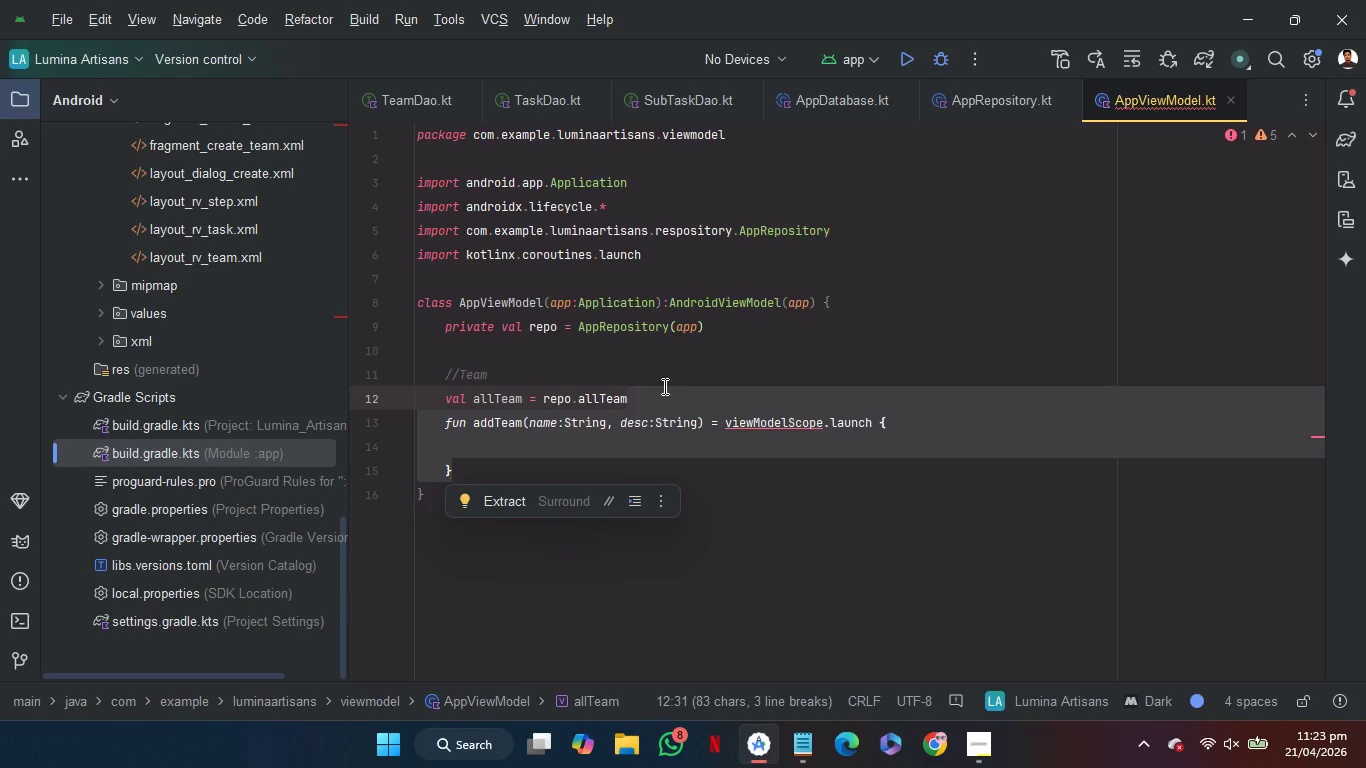 
key(Control+C)
 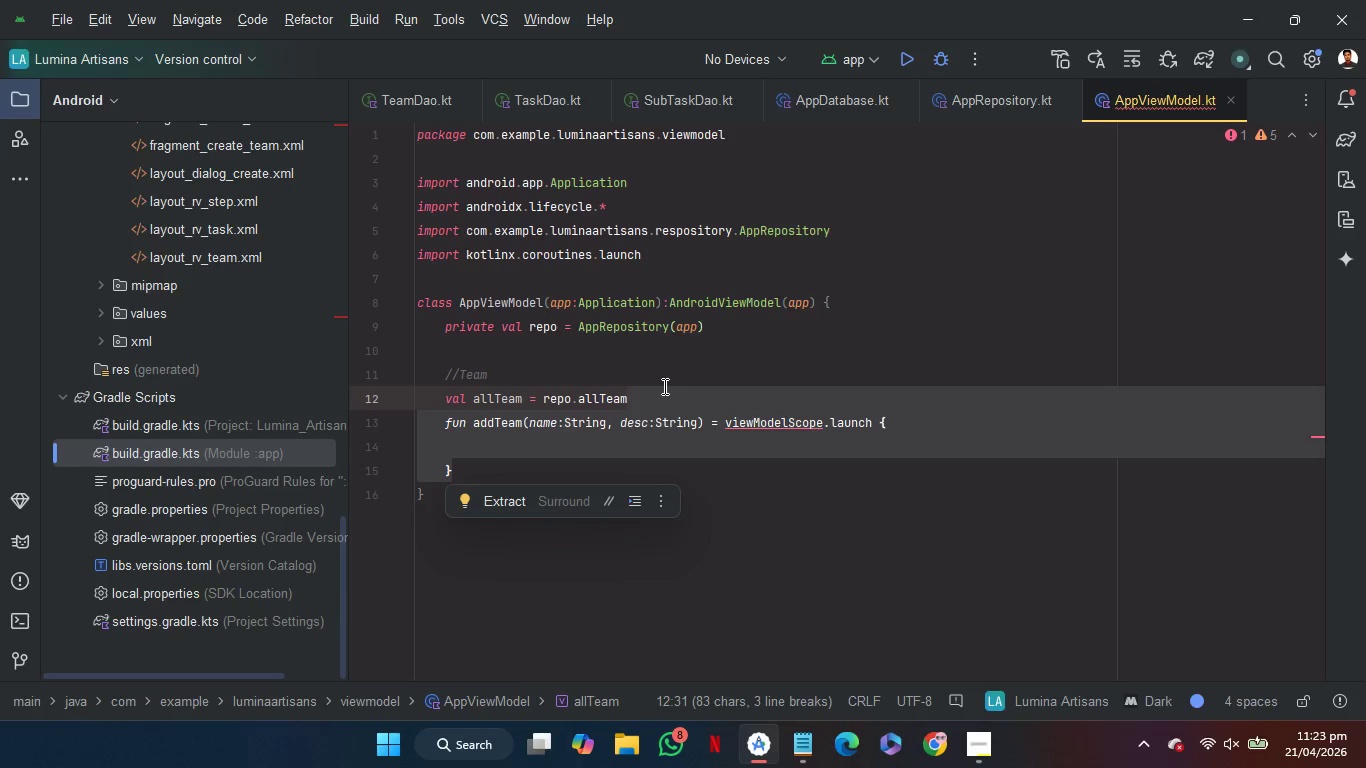 
key(Control+C)
 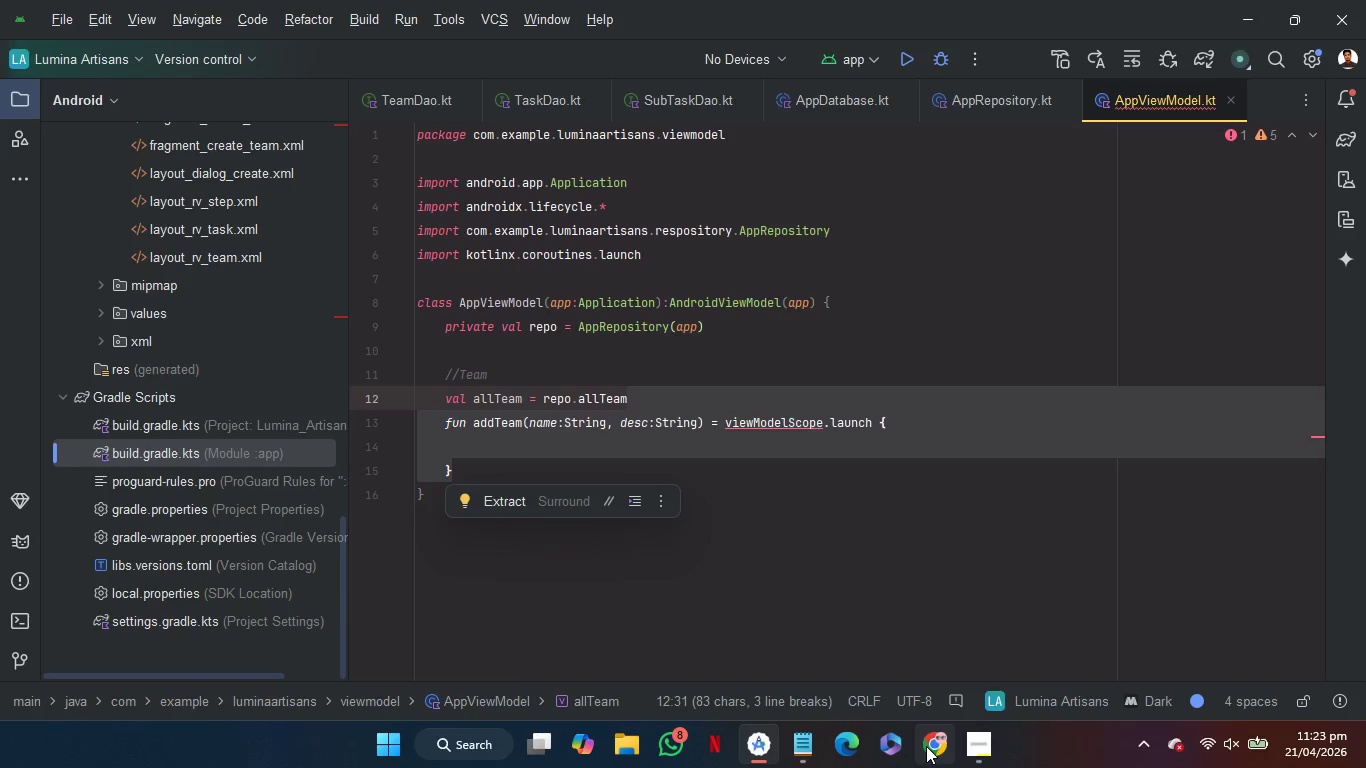 
left_click([926, 746])
 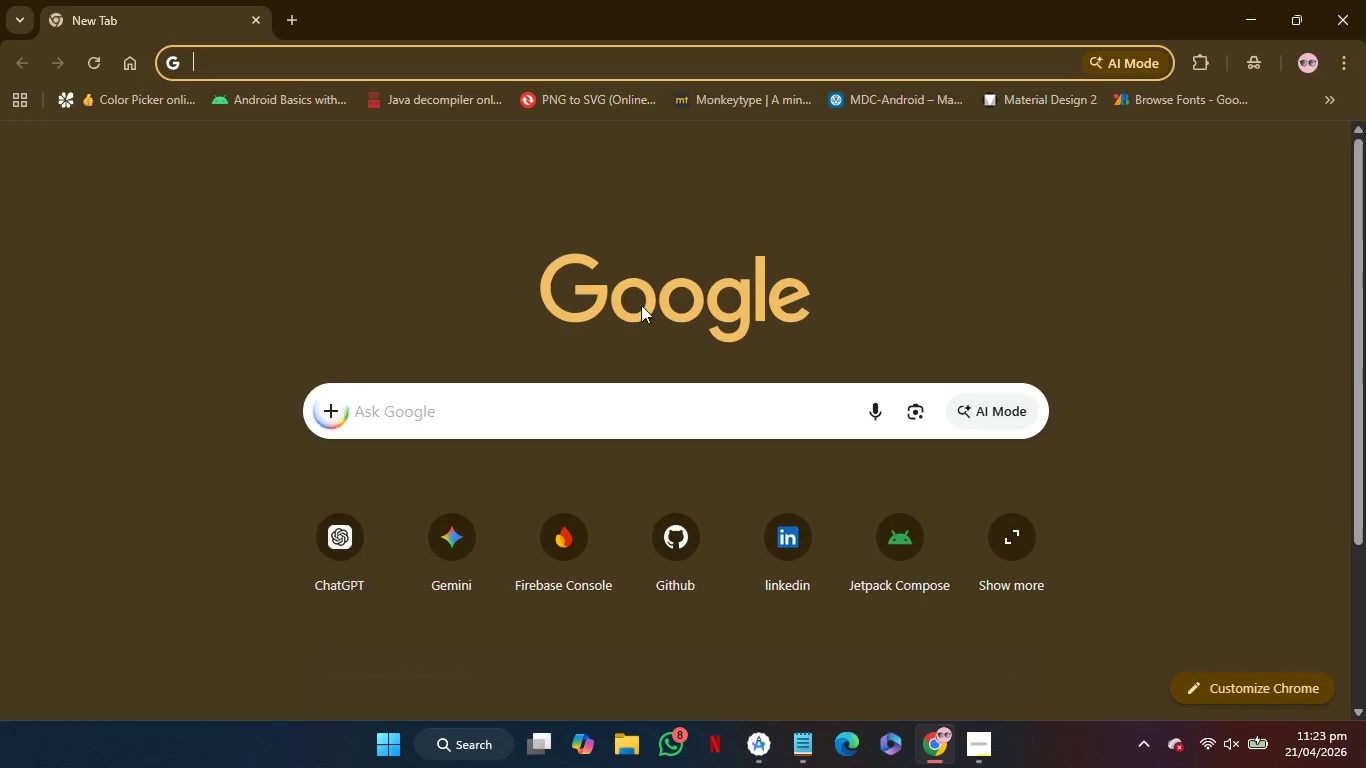 
left_click([632, 399])
 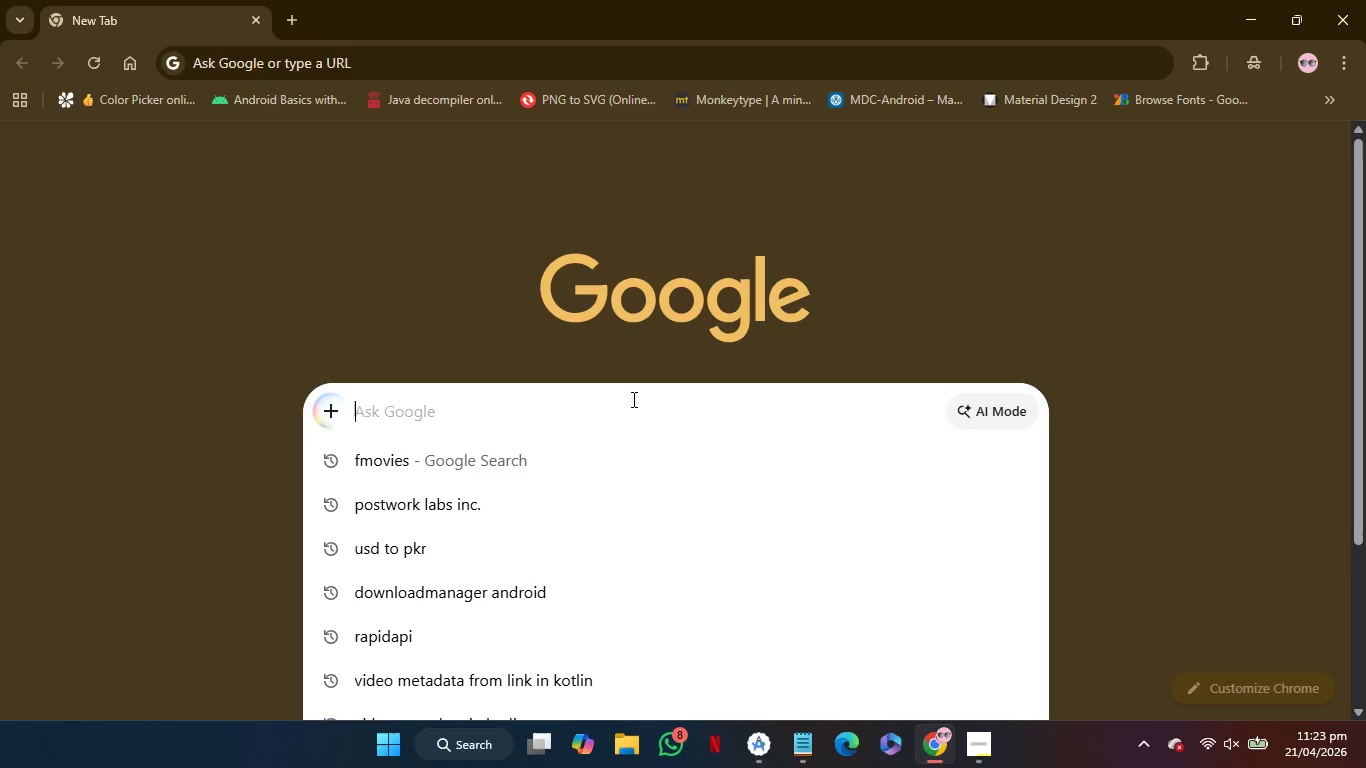 
key(Control+V)
 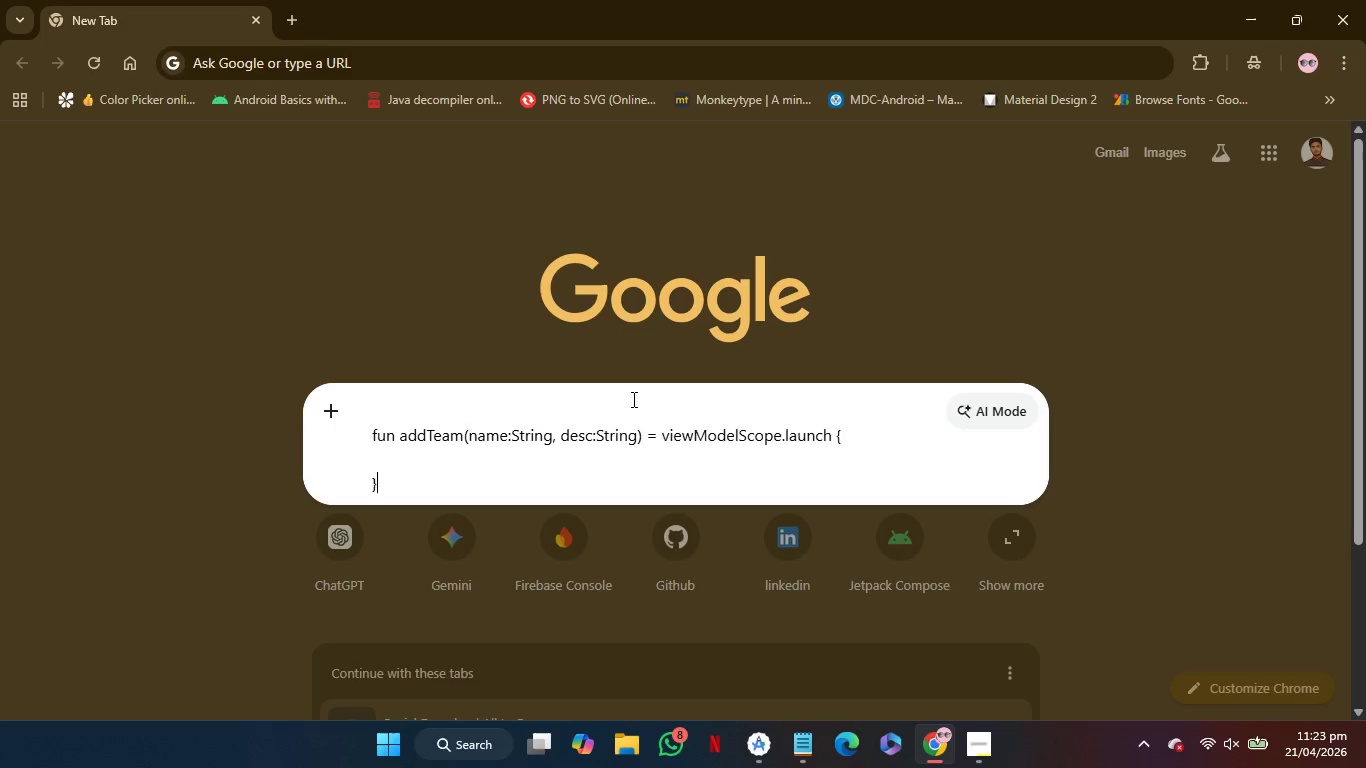 
key(Shift+Enter)
 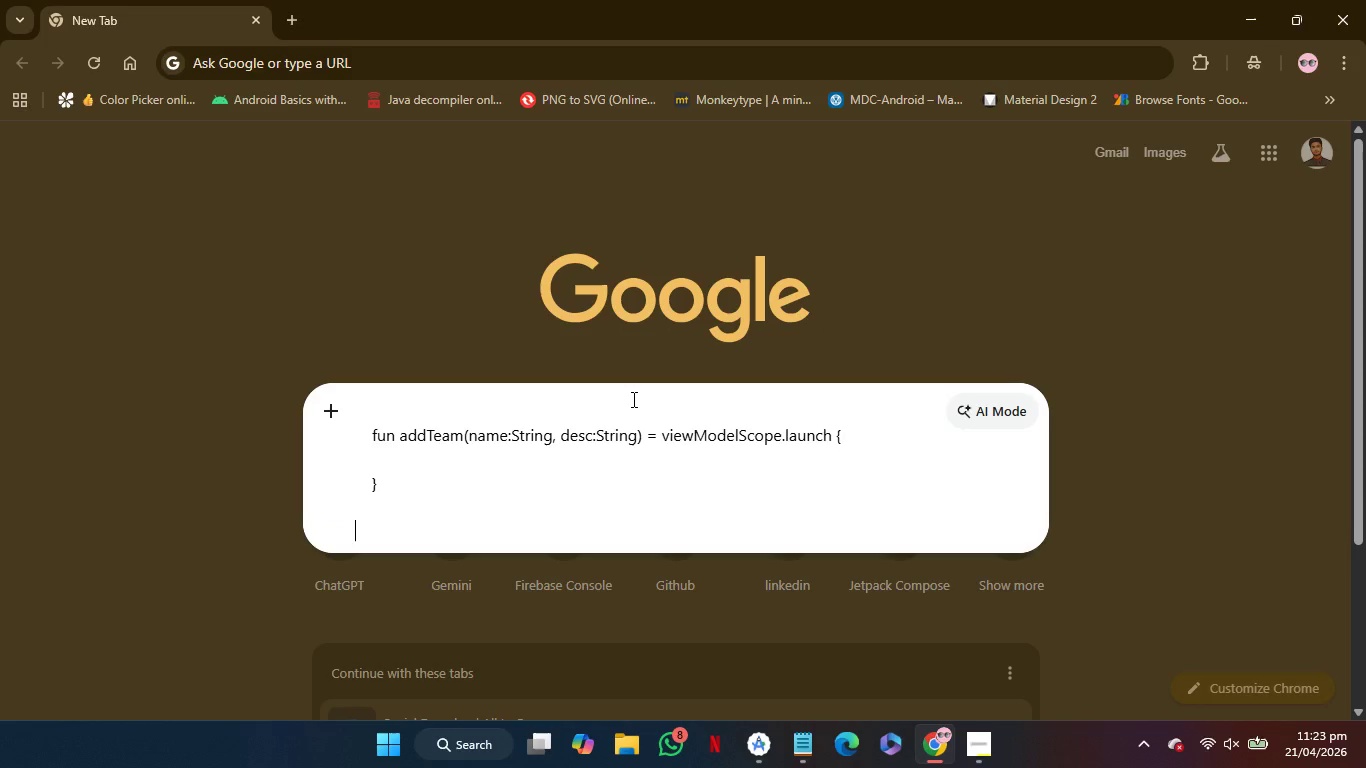 
key(Shift+Enter)
 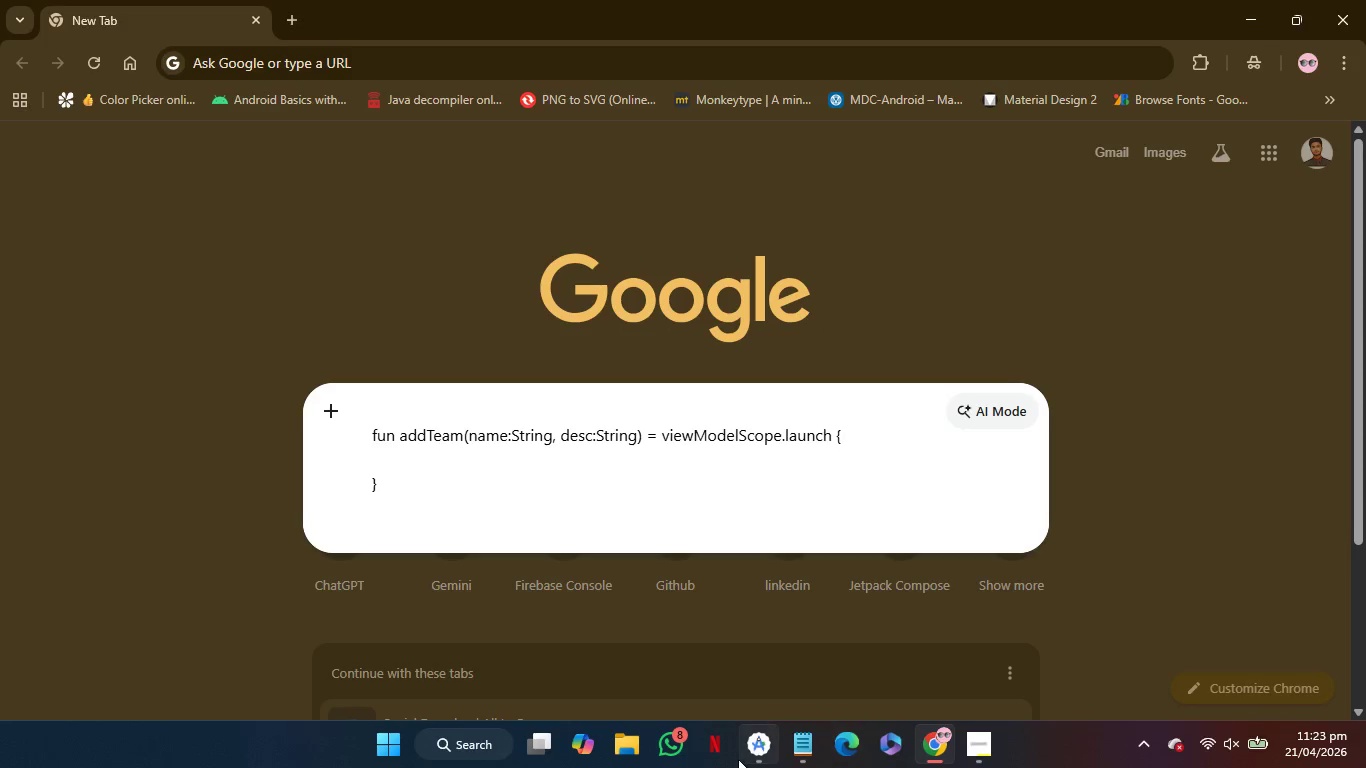 
left_click([763, 750])
 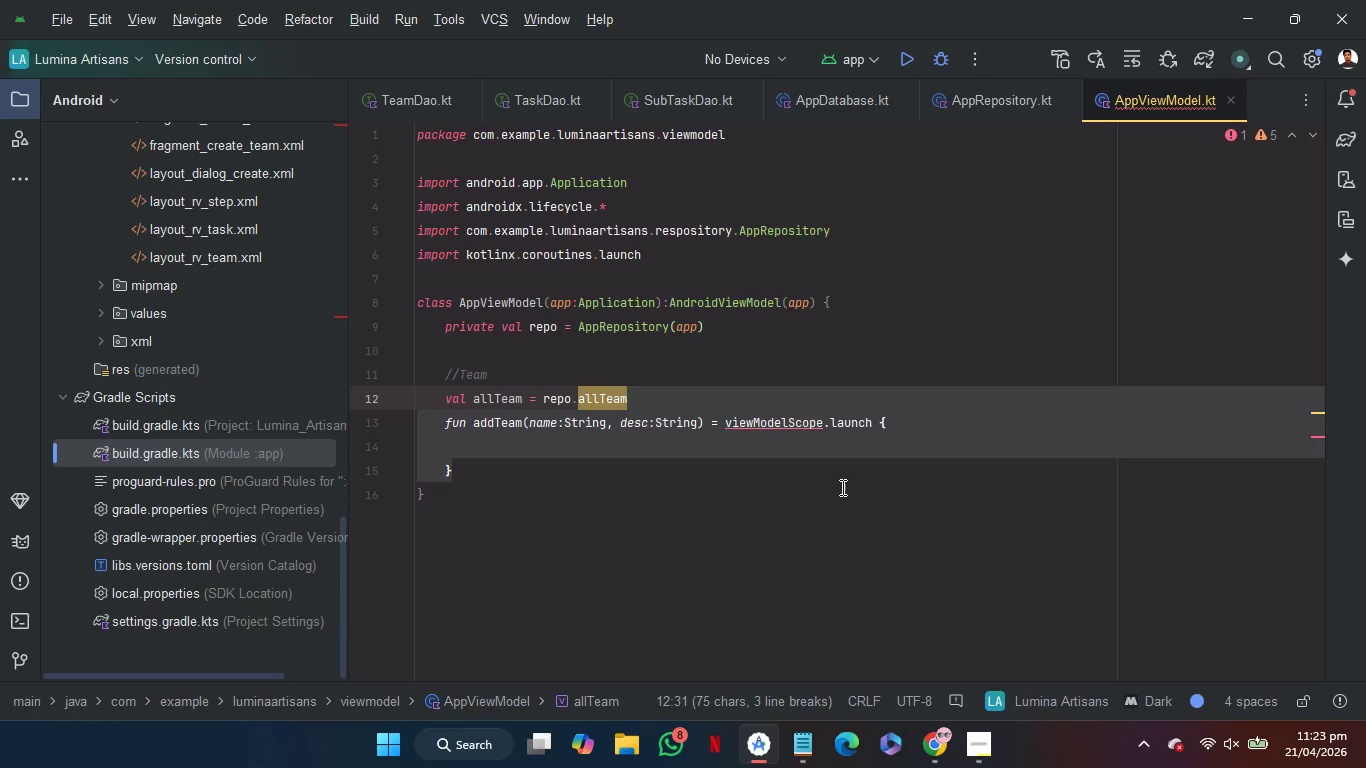 
left_click([840, 487])
 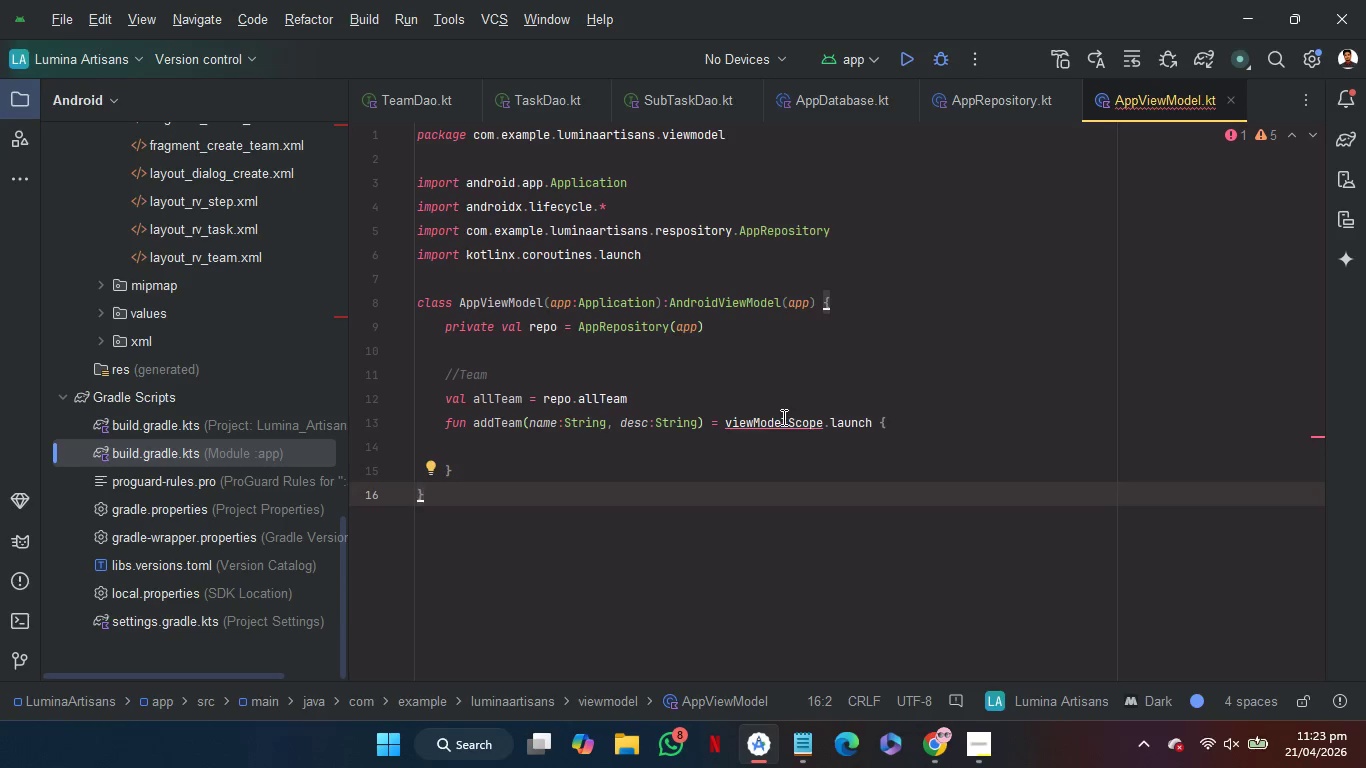 
mouse_move([781, 439])
 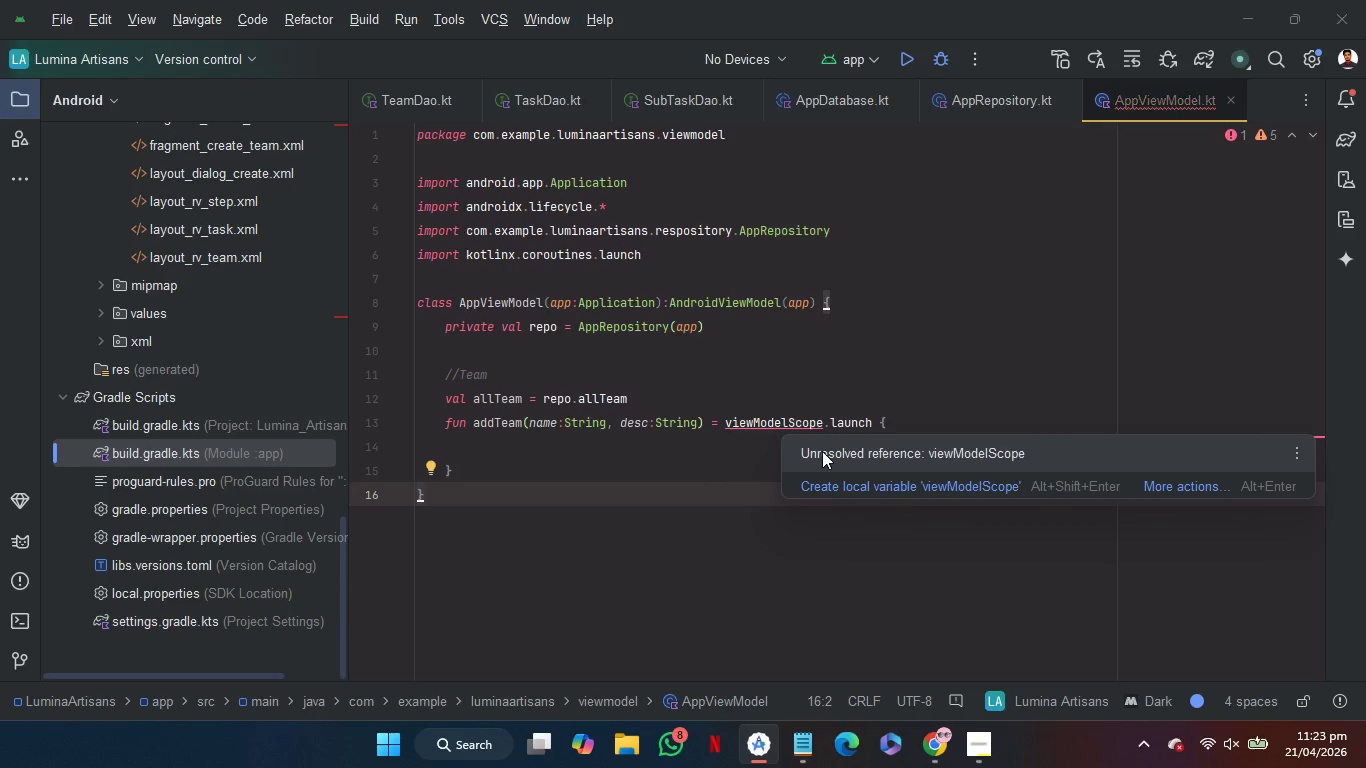 
left_click([822, 451])
 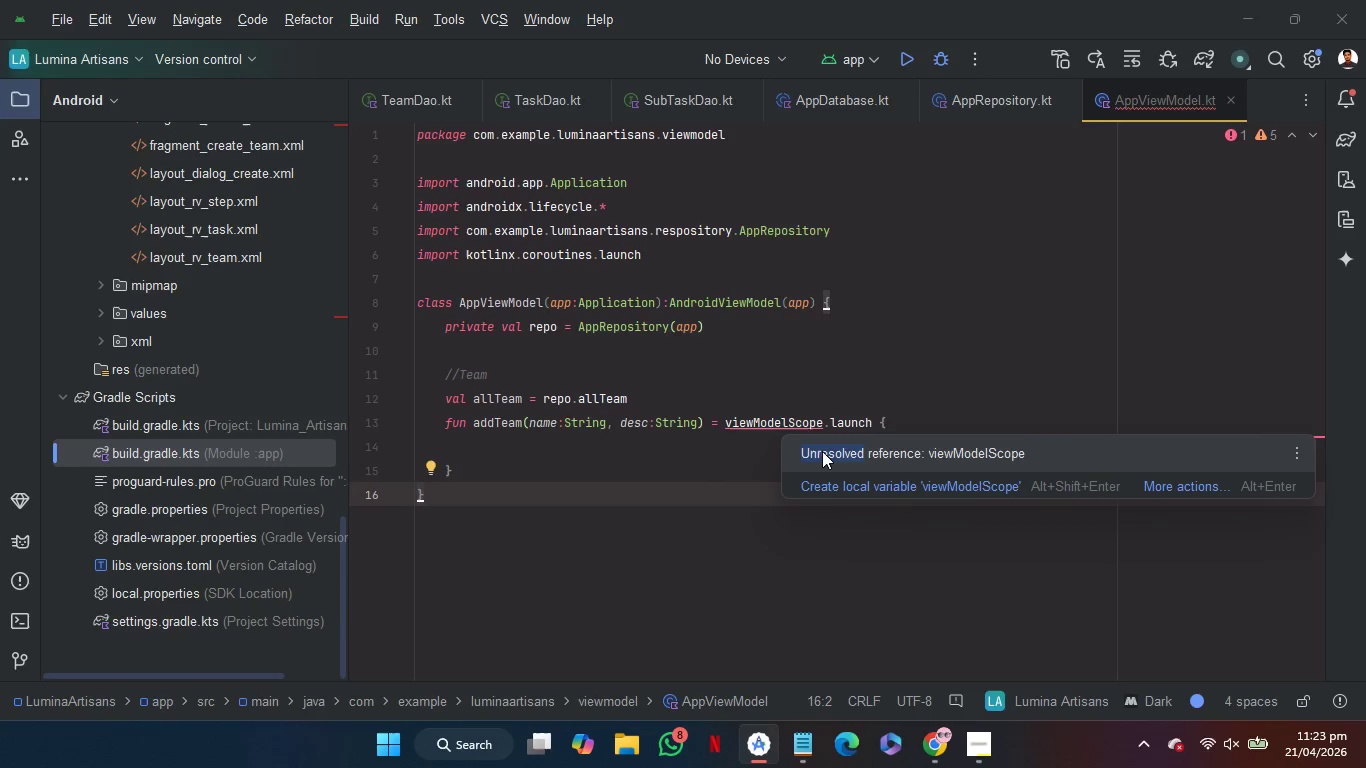 
left_click_drag(start_coordinate=[822, 451], to_coordinate=[1074, 450])
 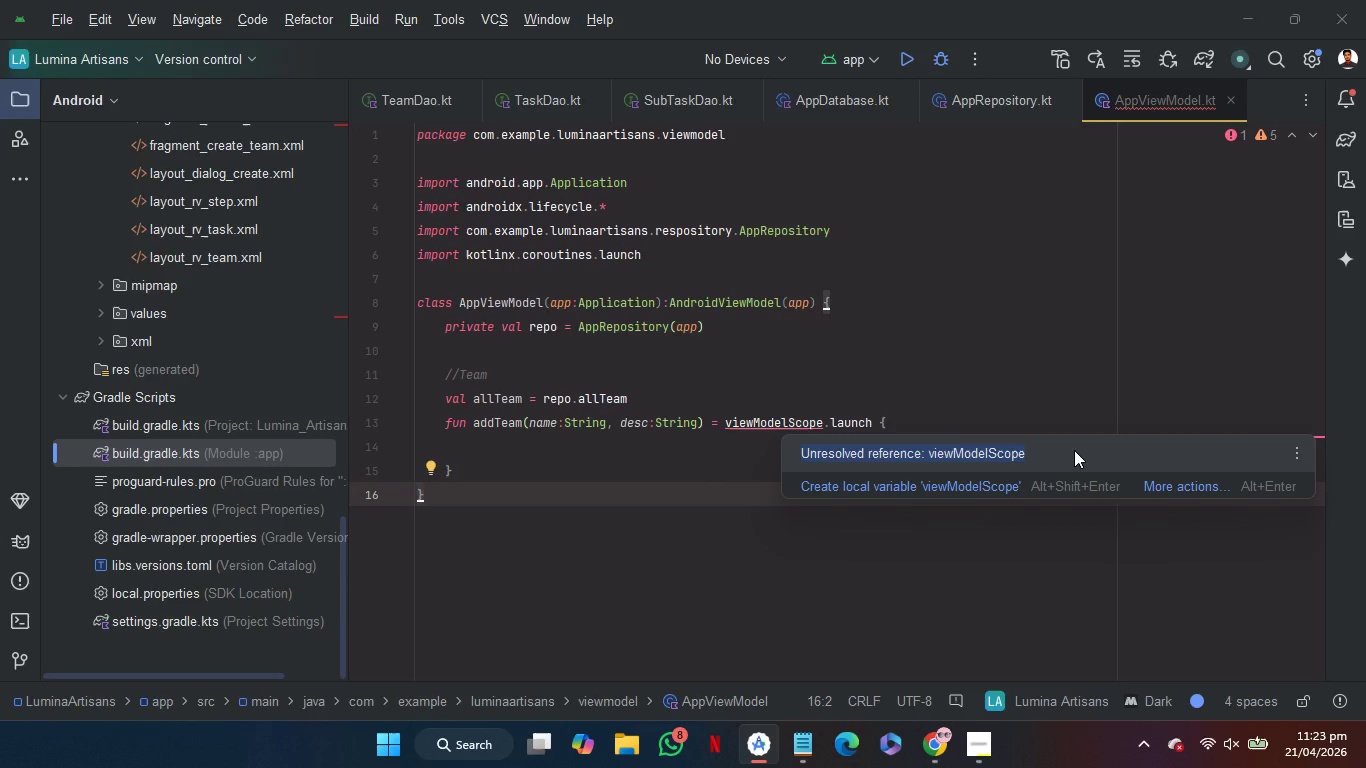 
key(Control+C)
 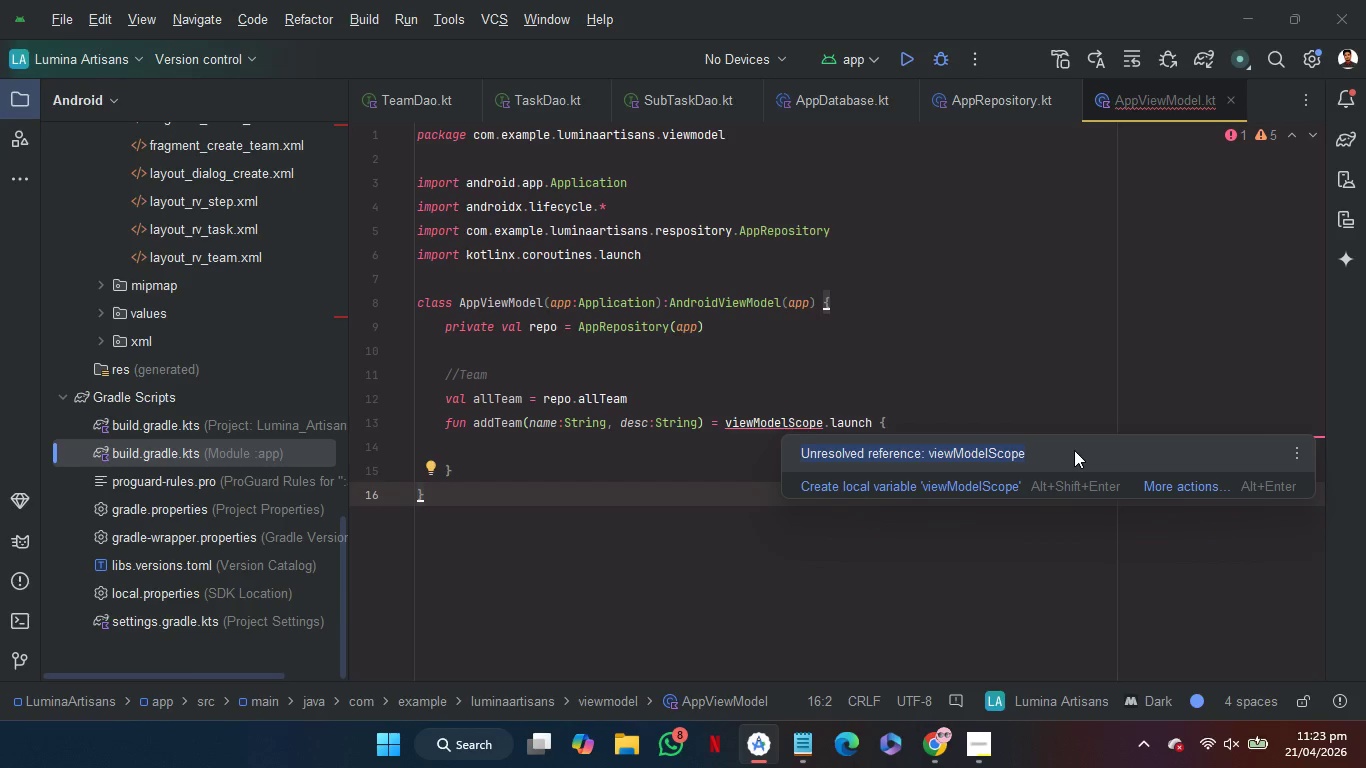 
key(Control+C)
 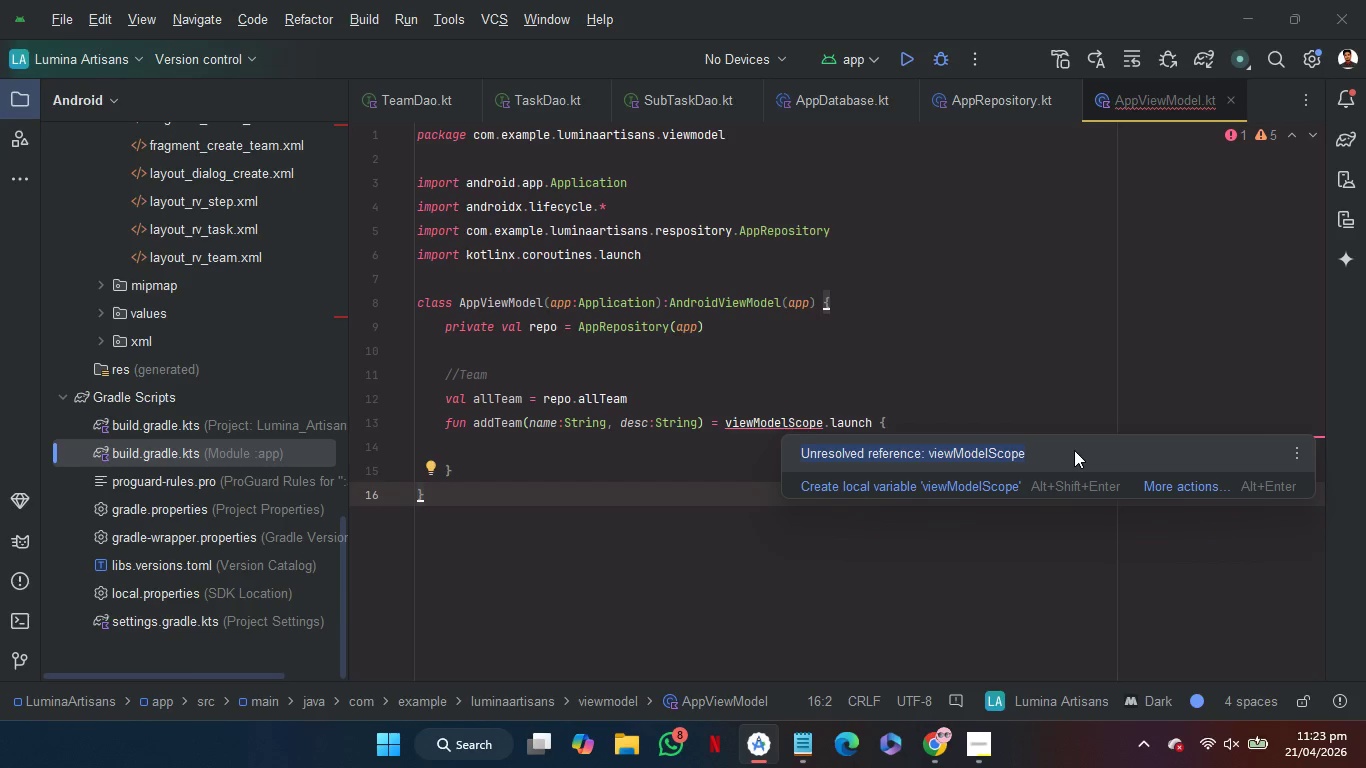 
key(Control+C)
 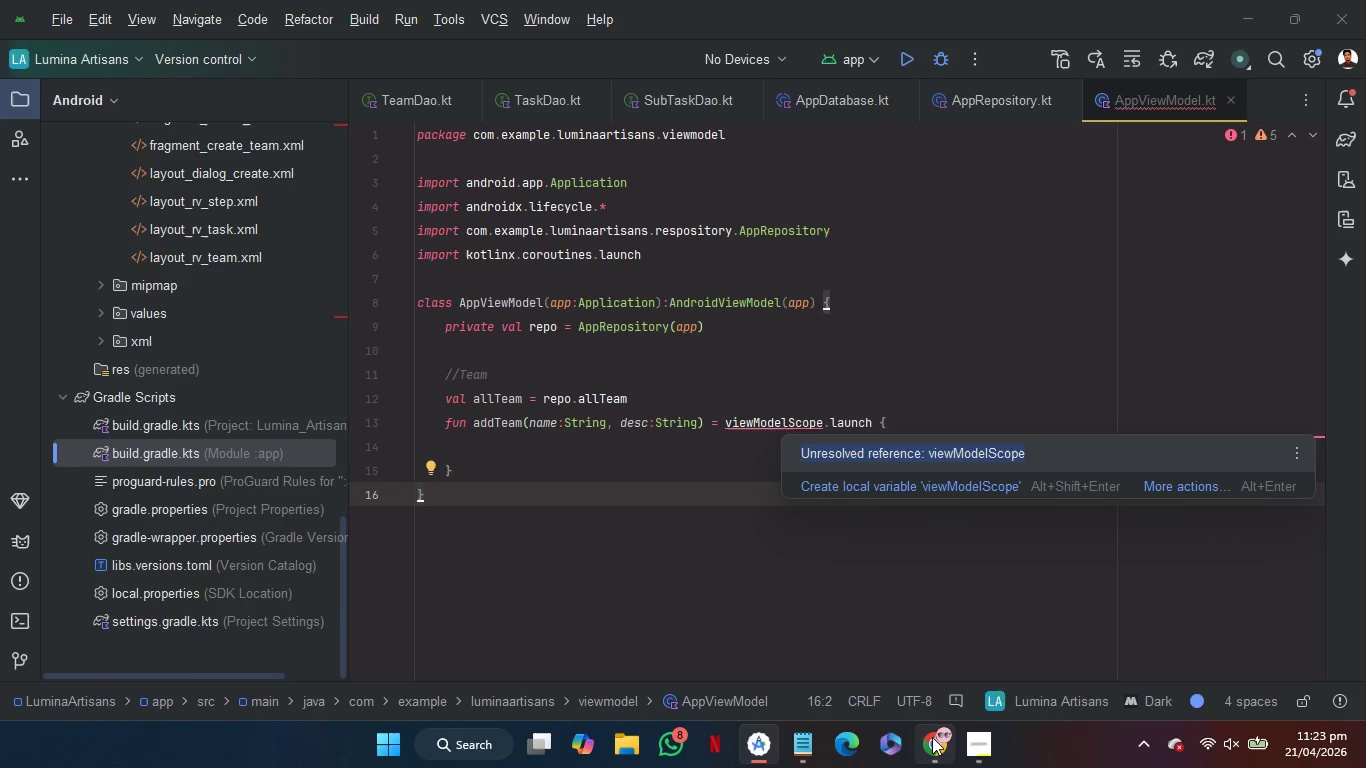 
left_click([932, 737])
 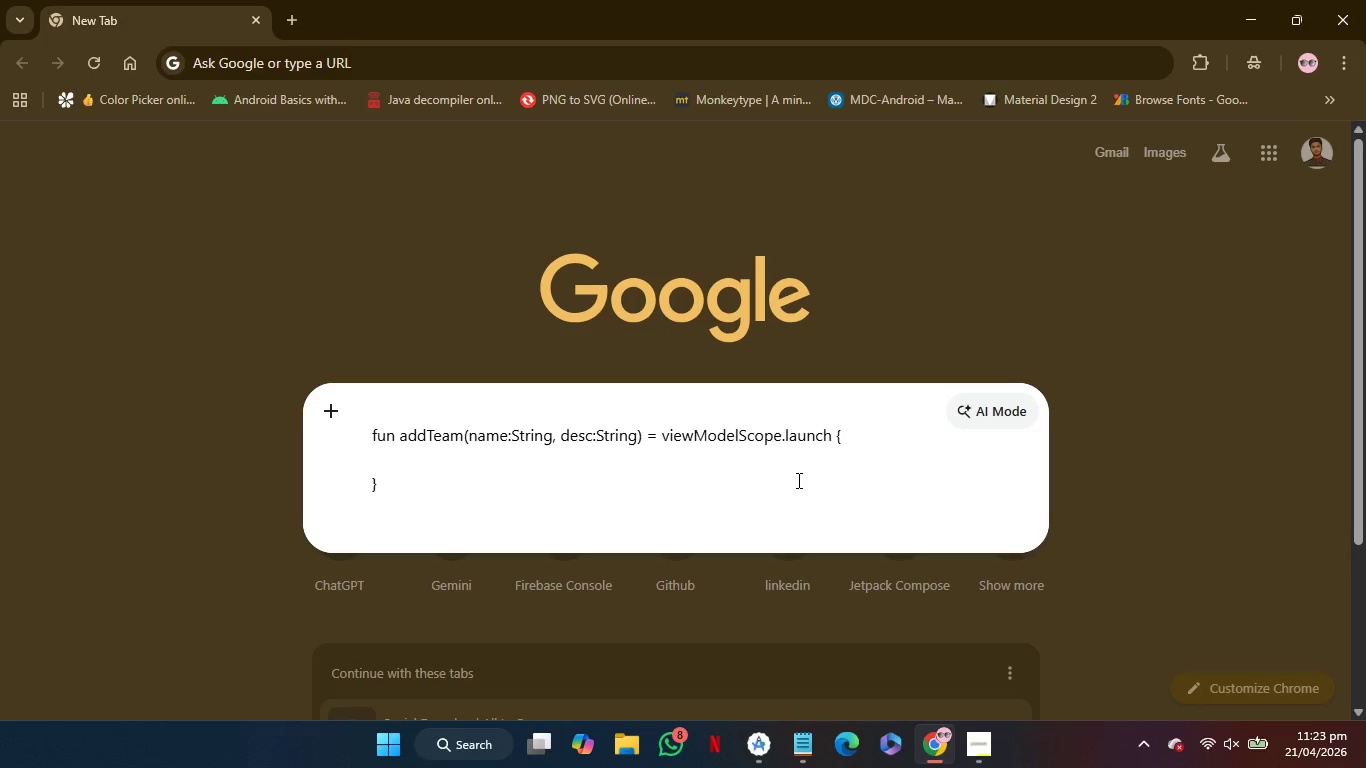 
hold_key(key=ControlLeft, duration=0.53)
 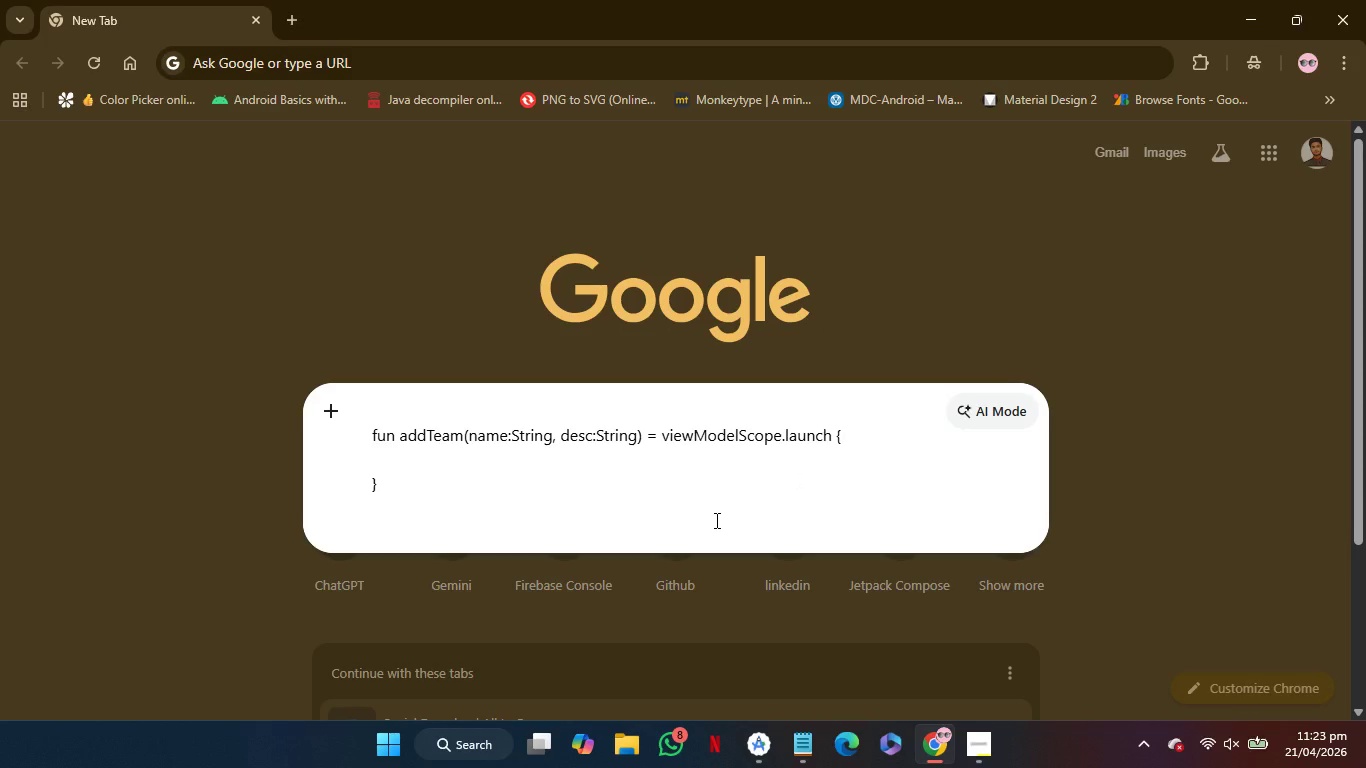 
left_click([715, 520])
 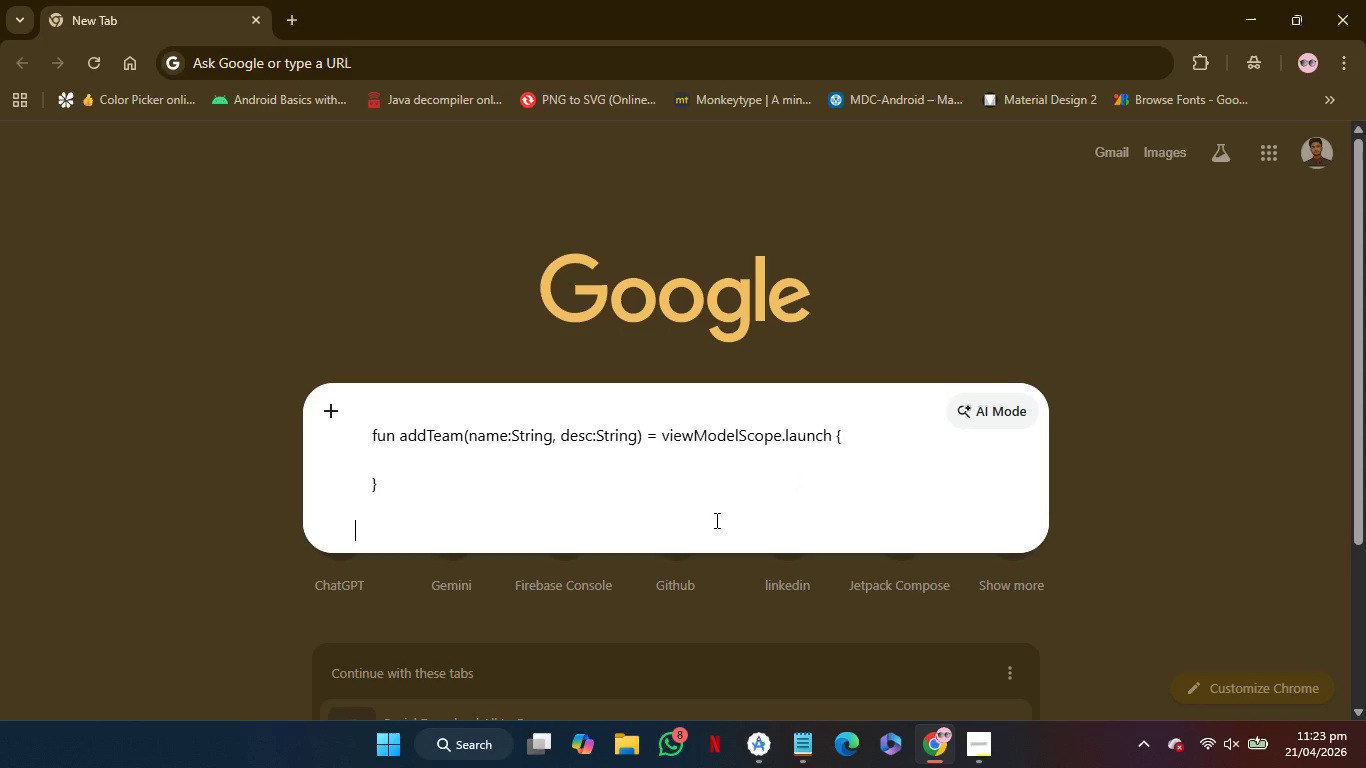 
key(Control+V)
 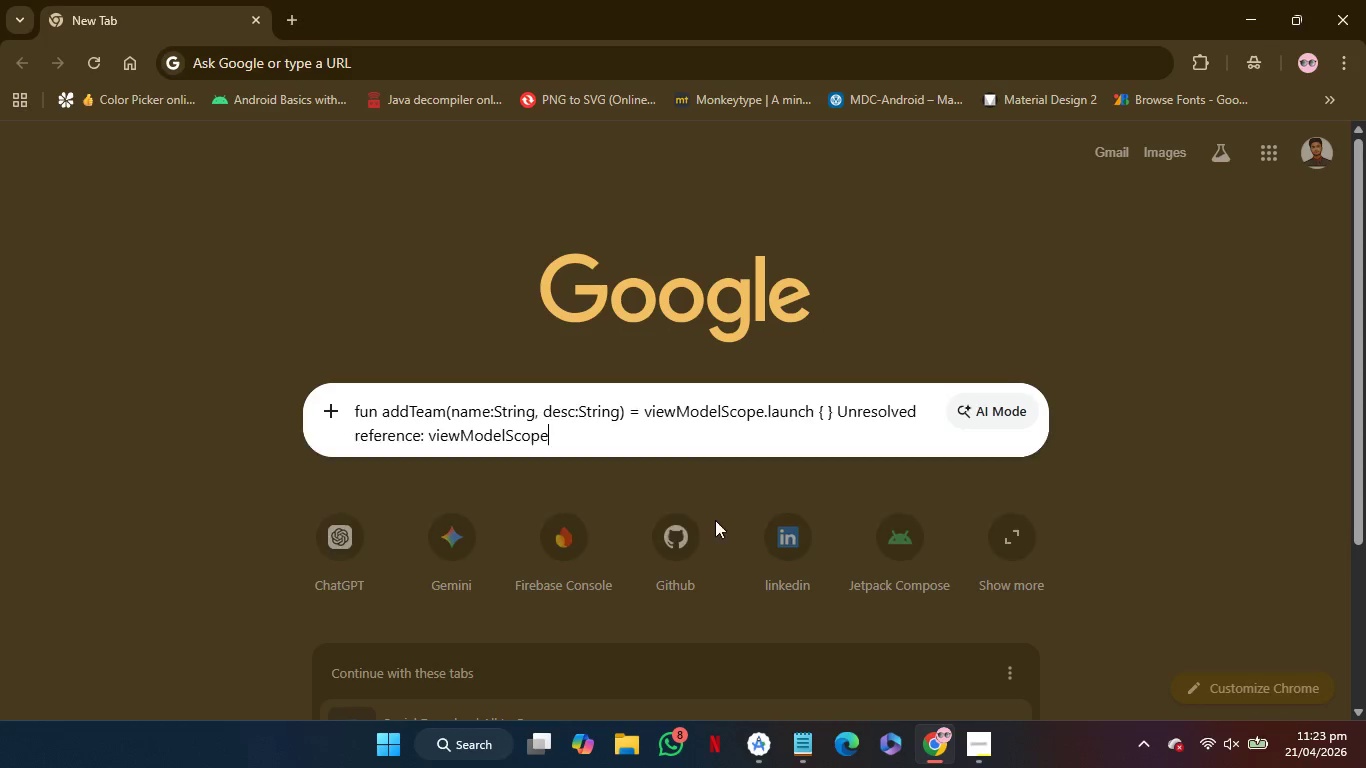 
key(Enter)
 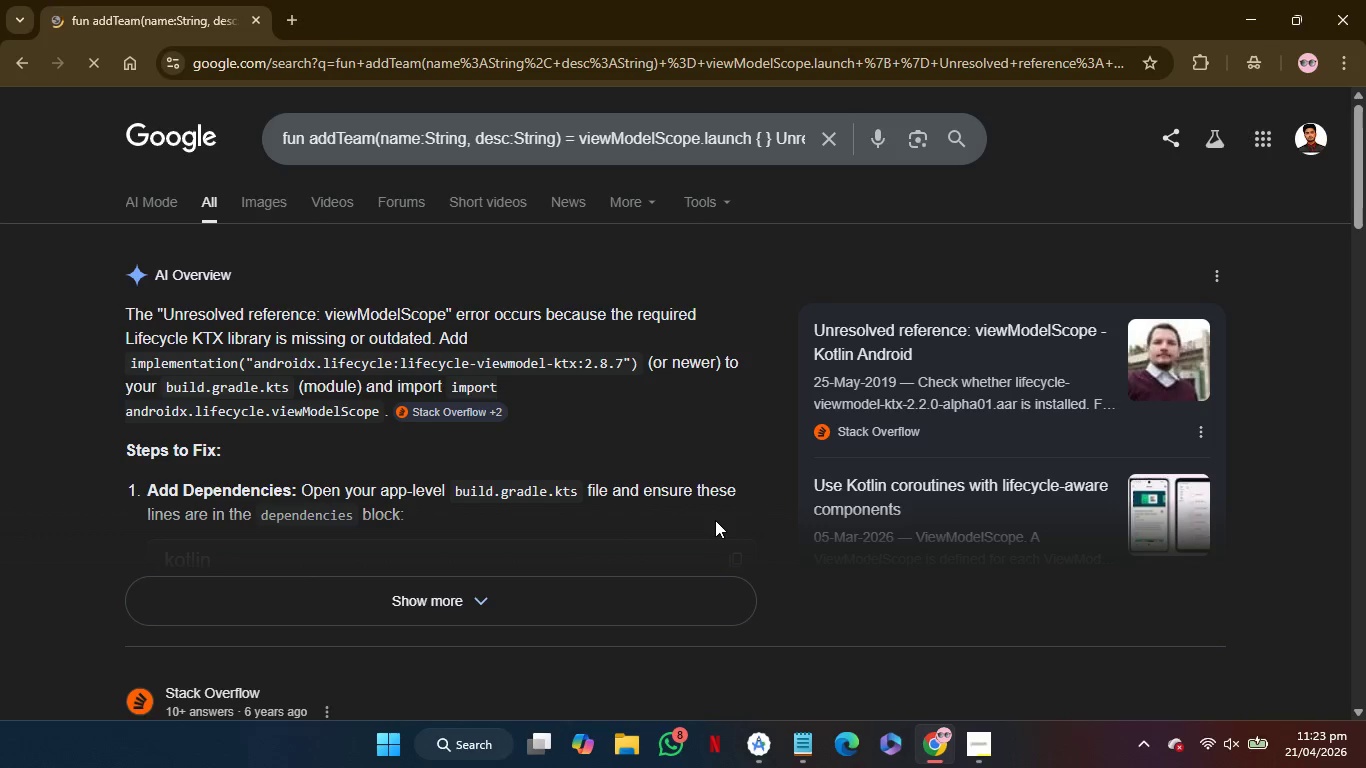 
left_click([679, 597])
 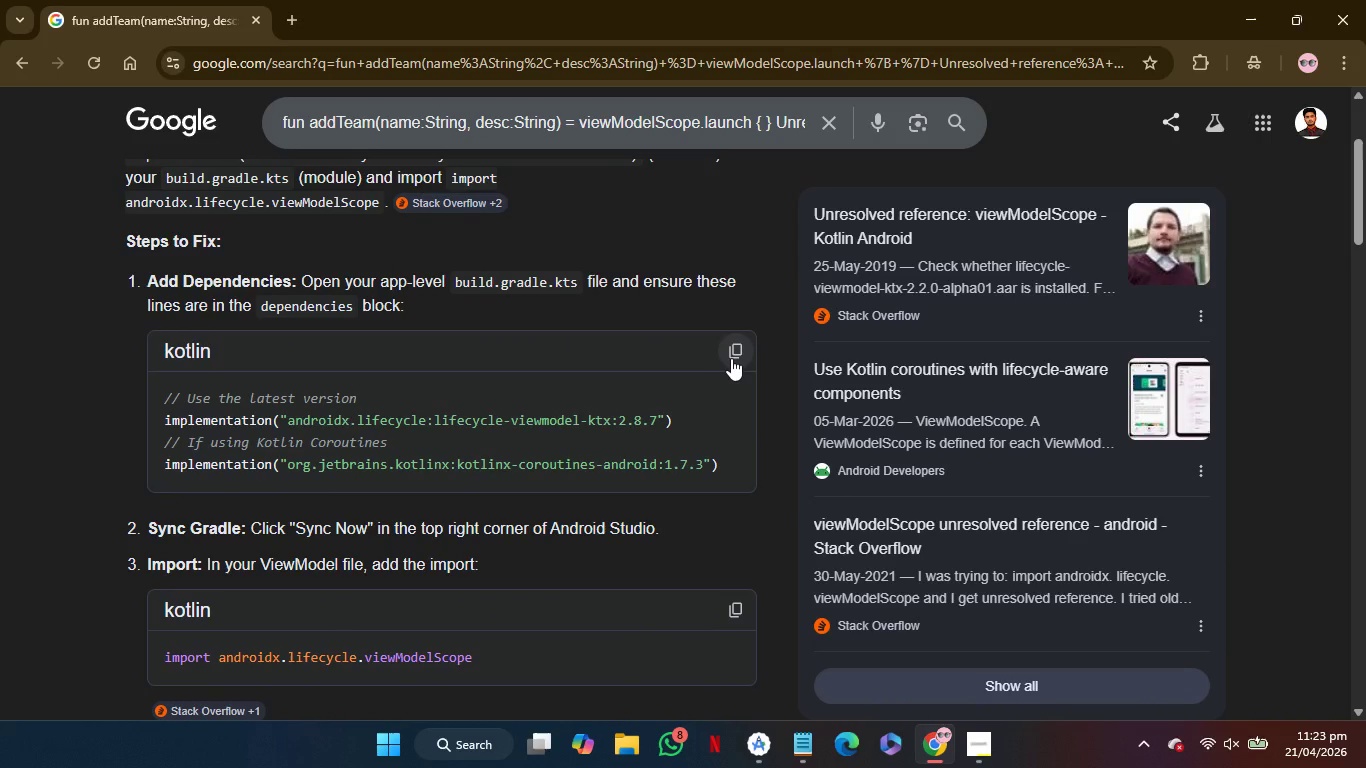 
wait(9.84)
 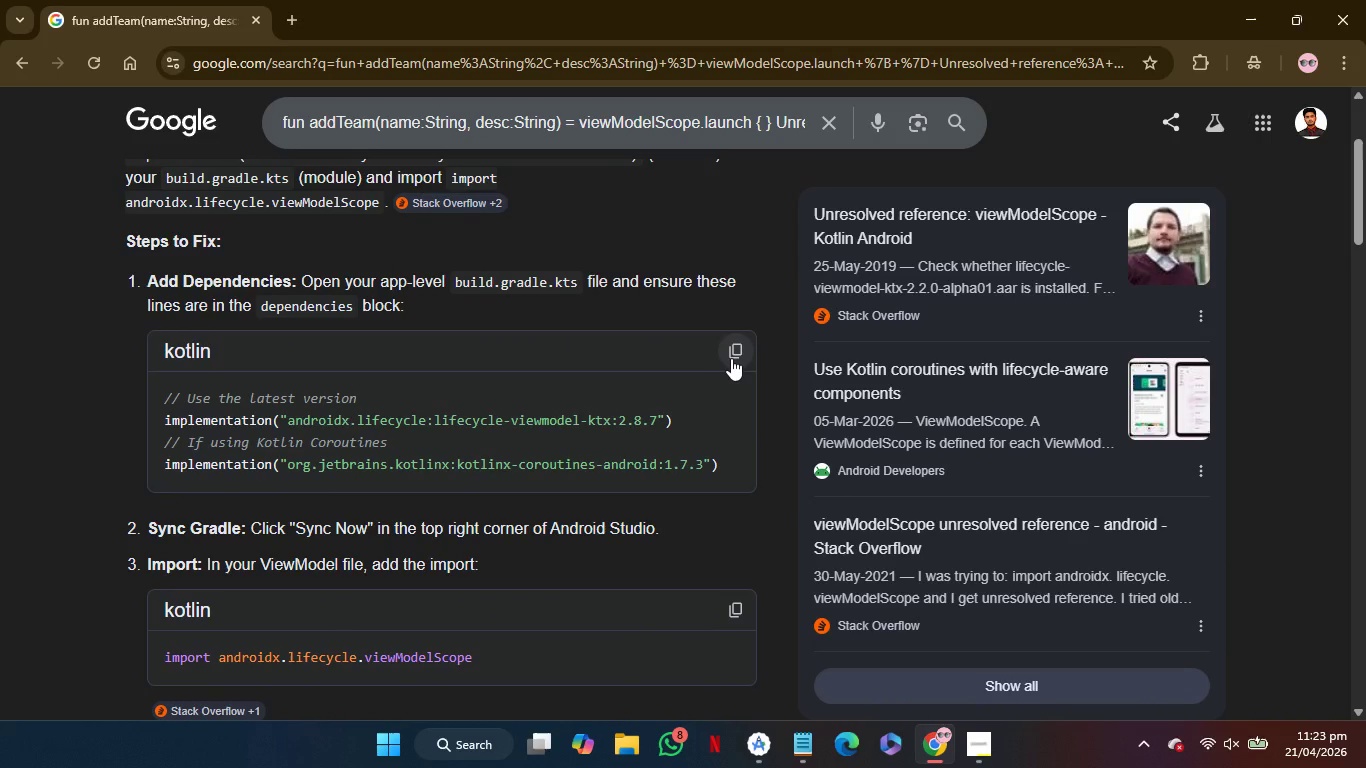 
left_click([732, 304])
 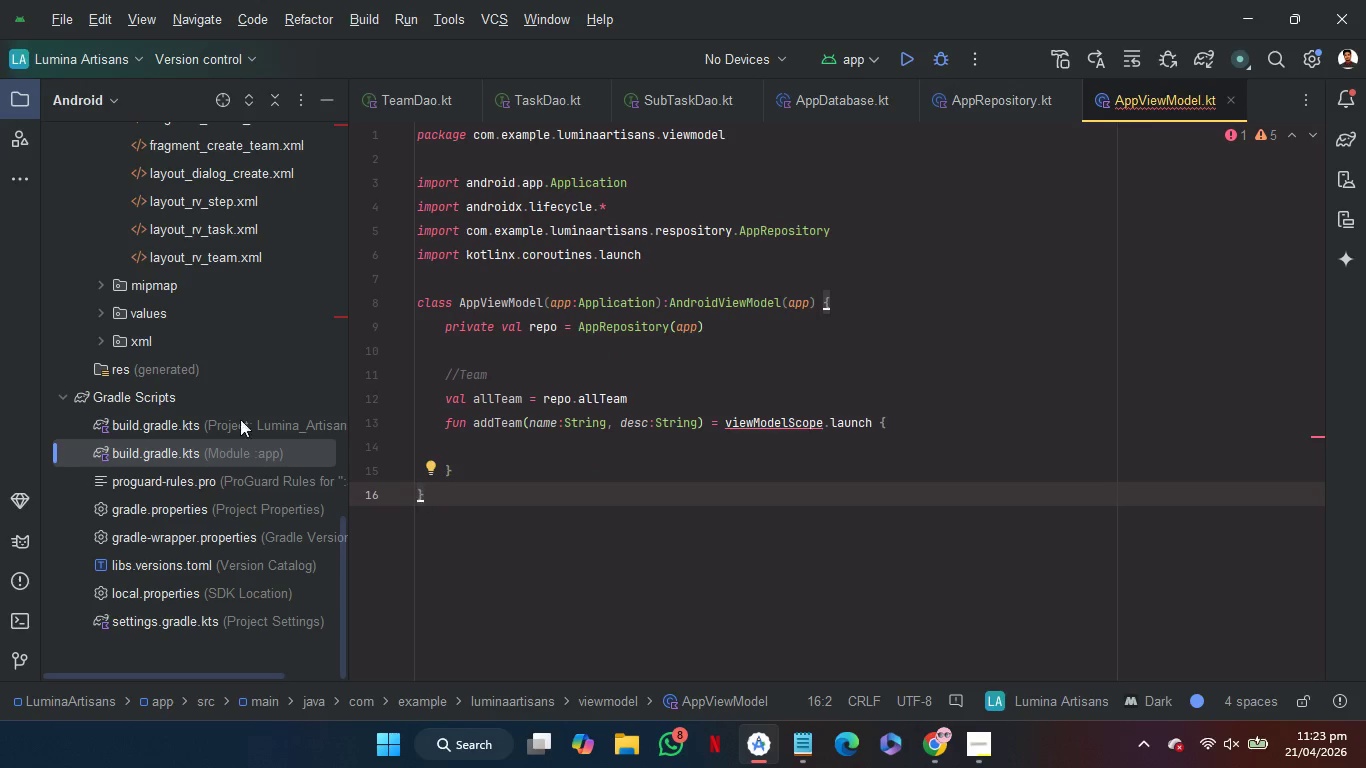 
wait(5.11)
 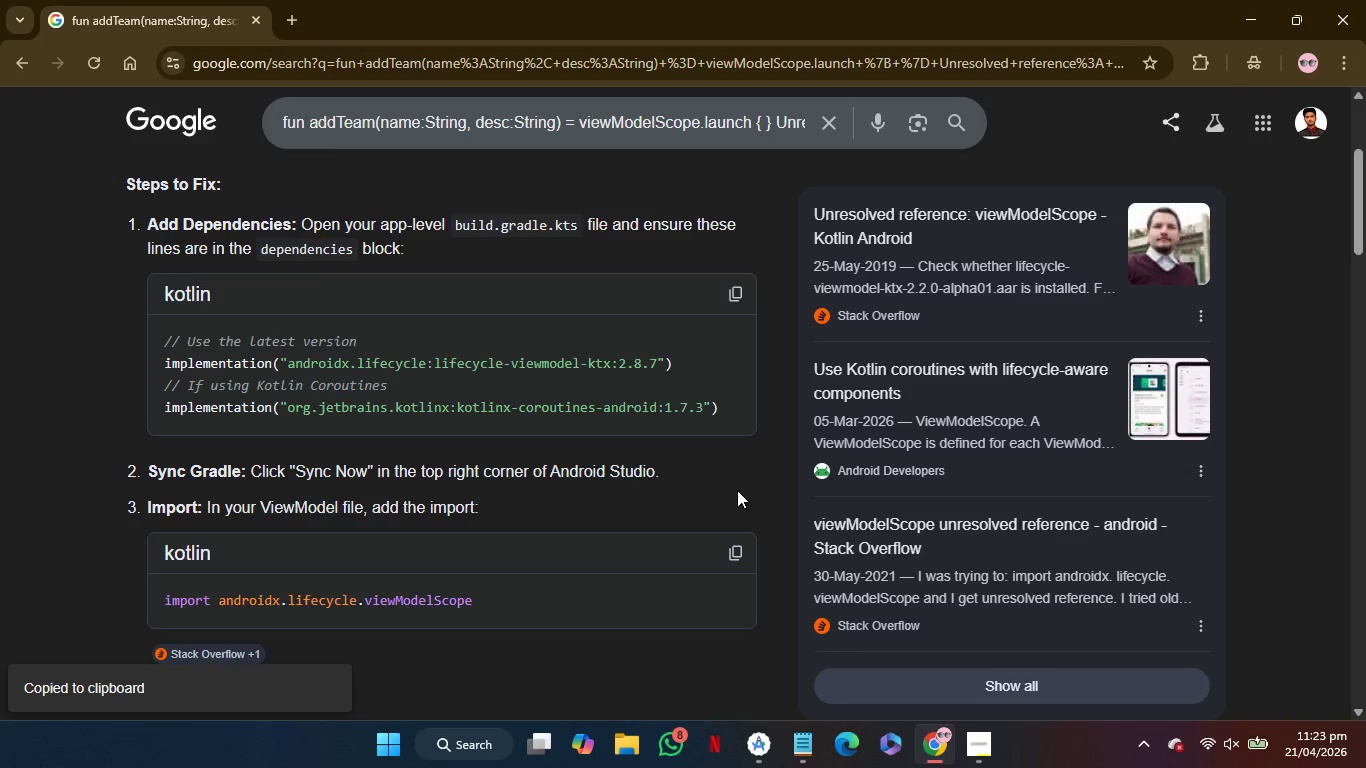 
double_click([206, 457])
 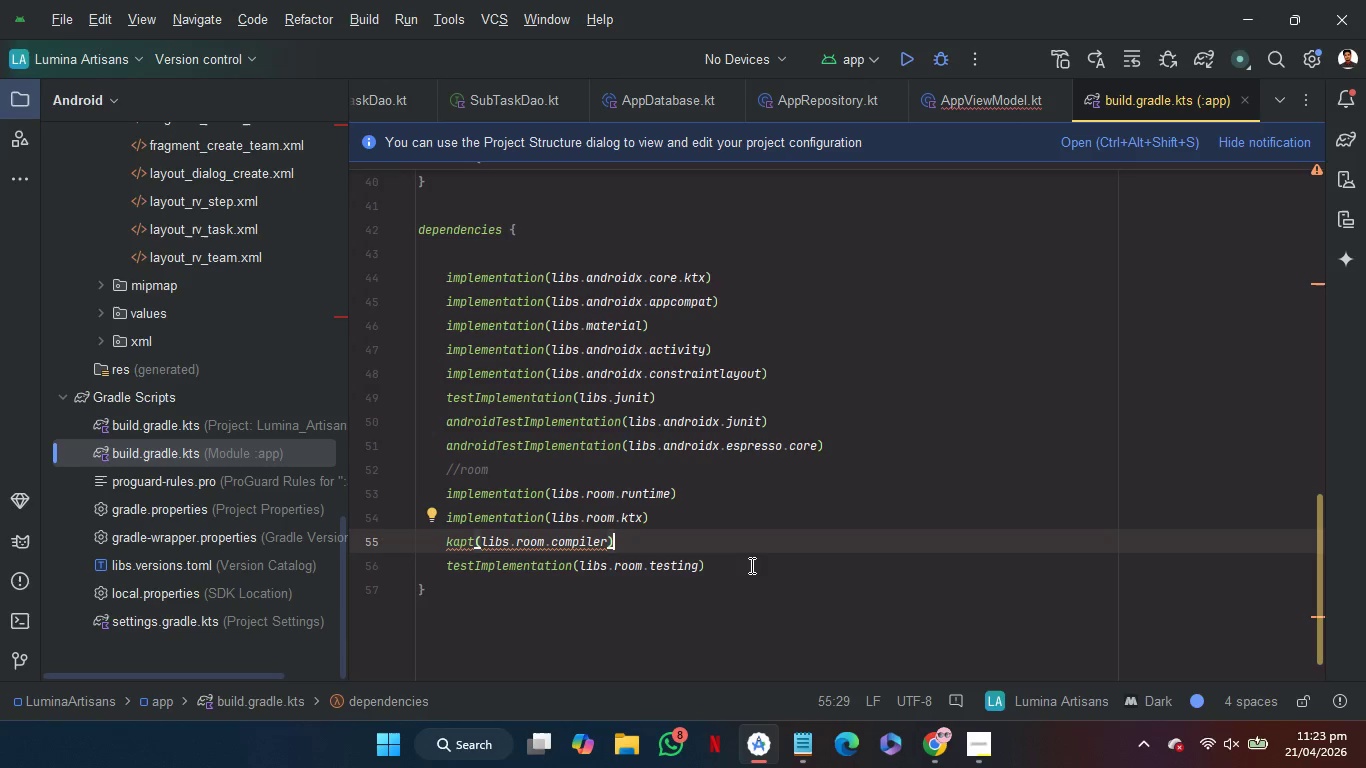 
wait(5.66)
 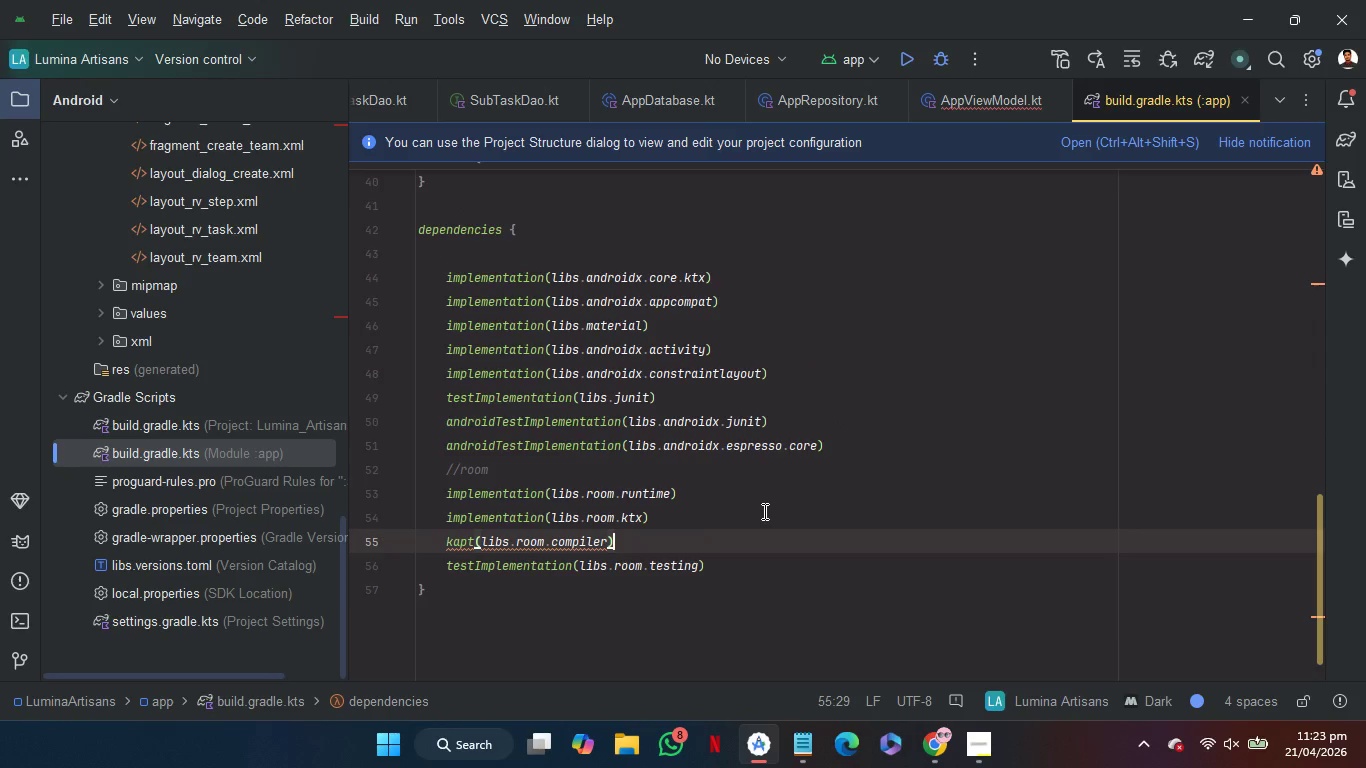 
left_click([759, 560])
 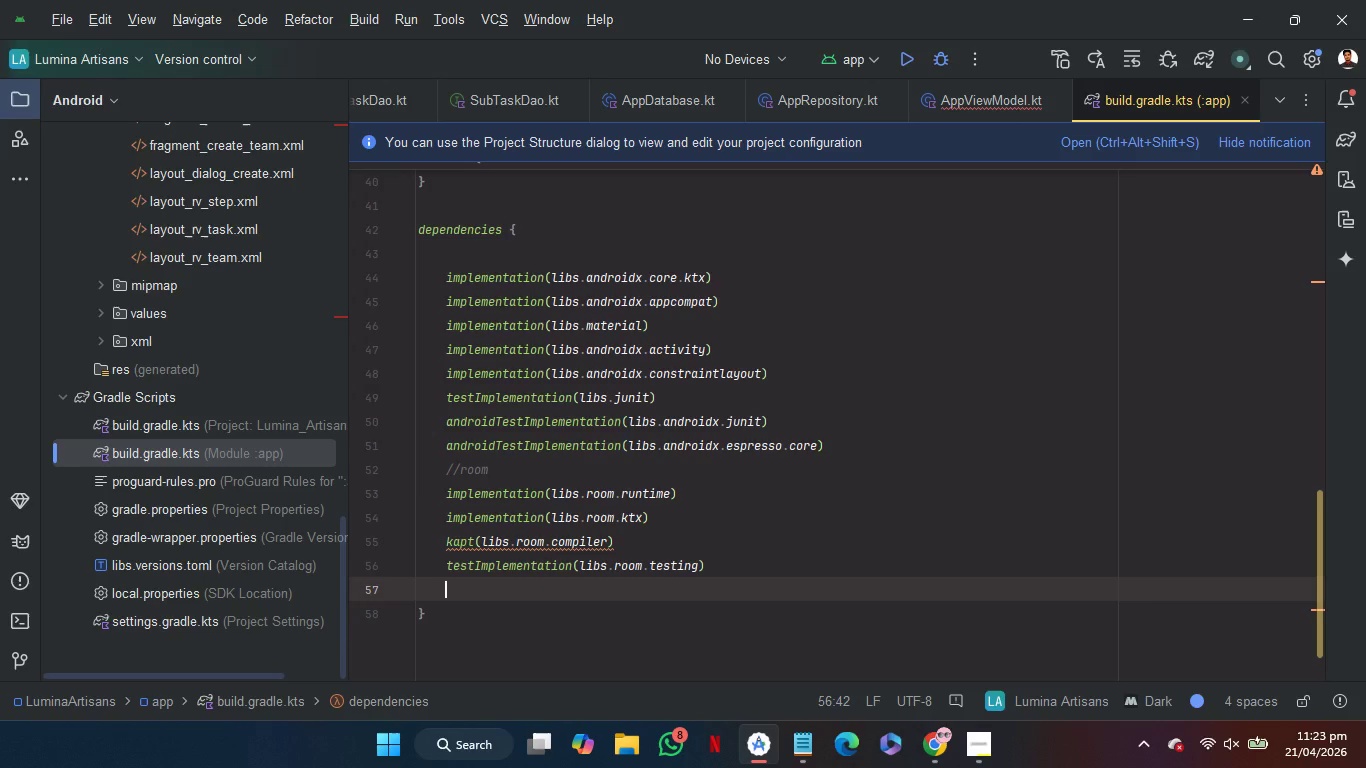 
key(Enter)
 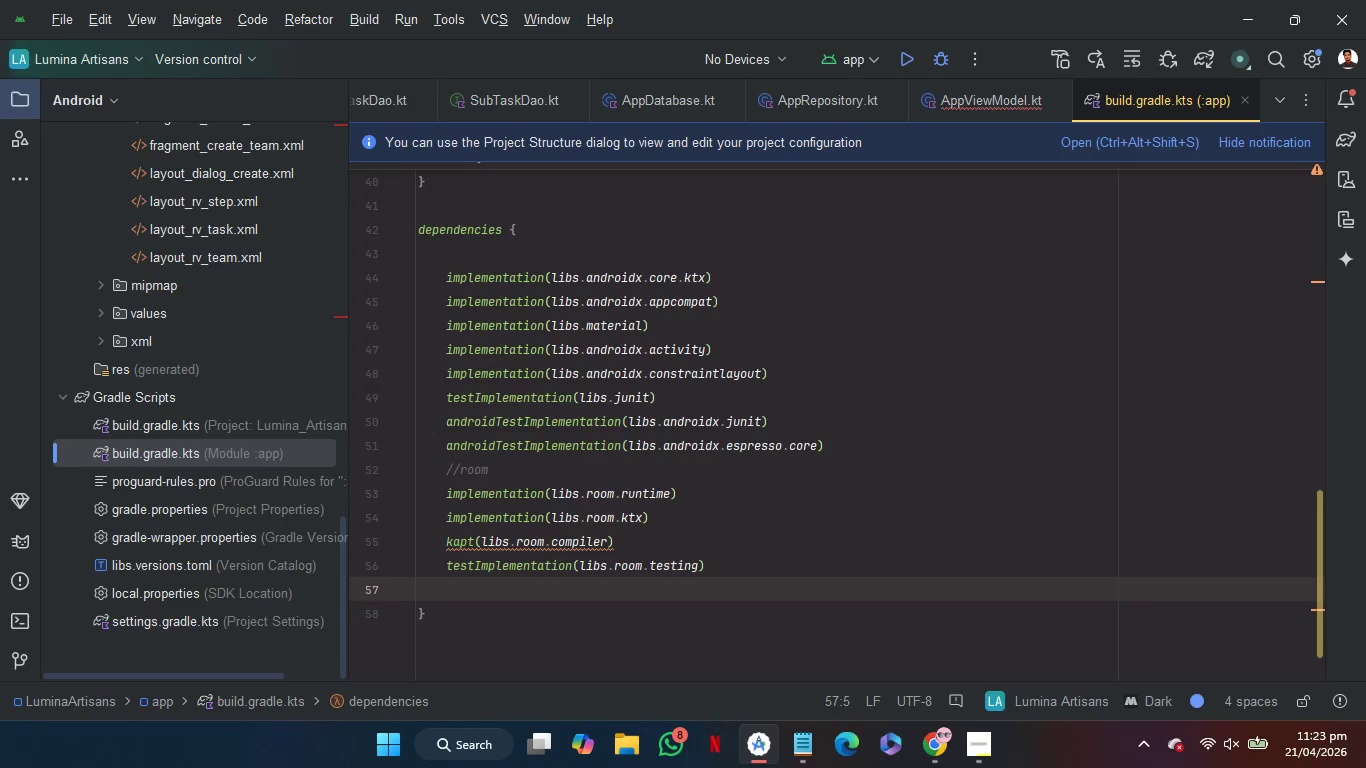 
hold_key(key=ControlLeft, duration=0.7)
 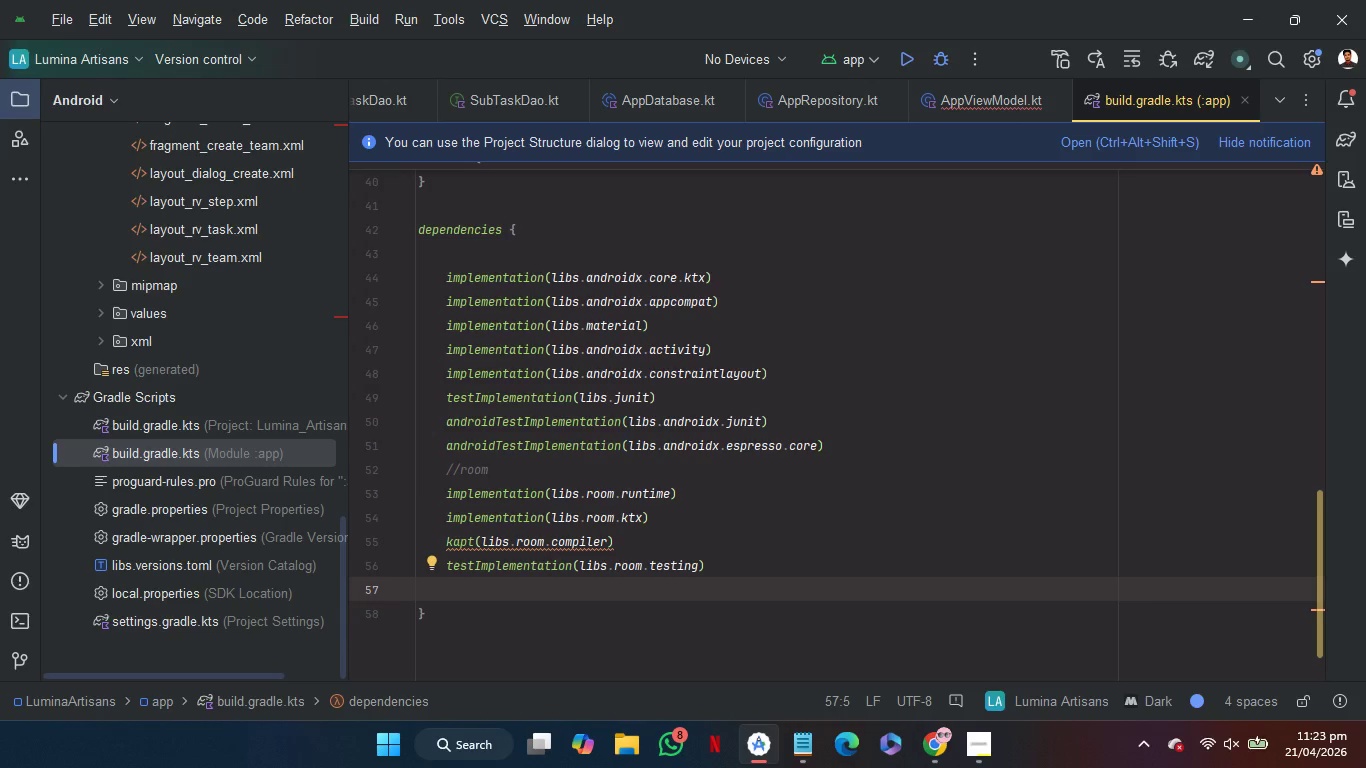 
key(Control+V)
 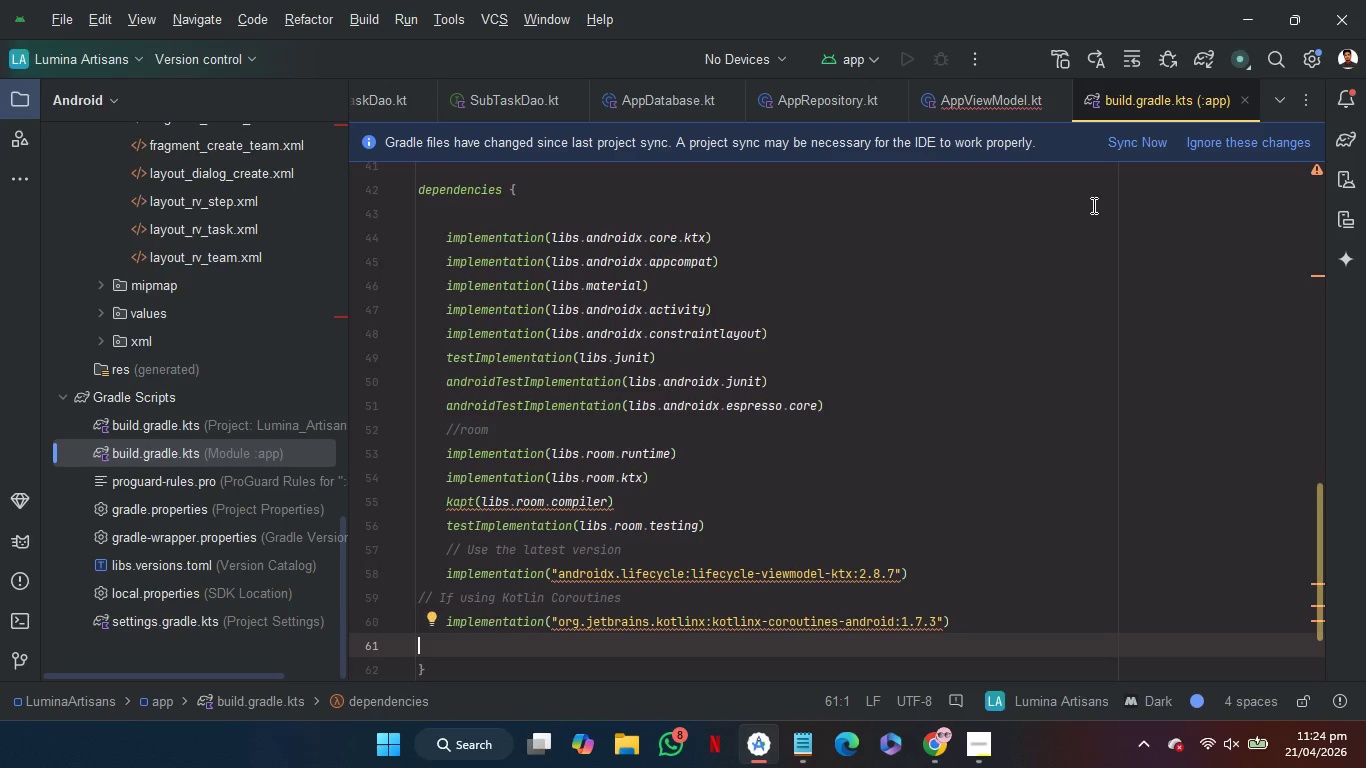 
left_click([1137, 139])
 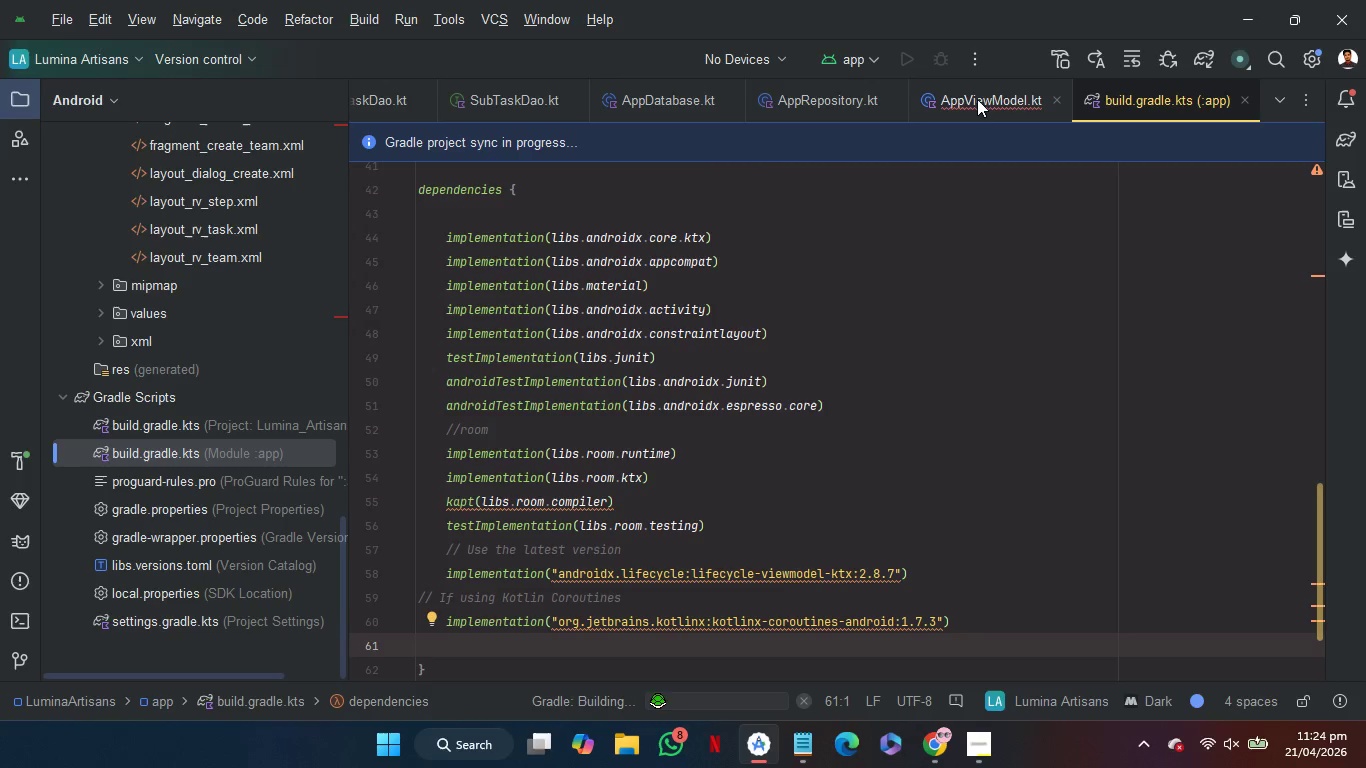 
wait(24.08)
 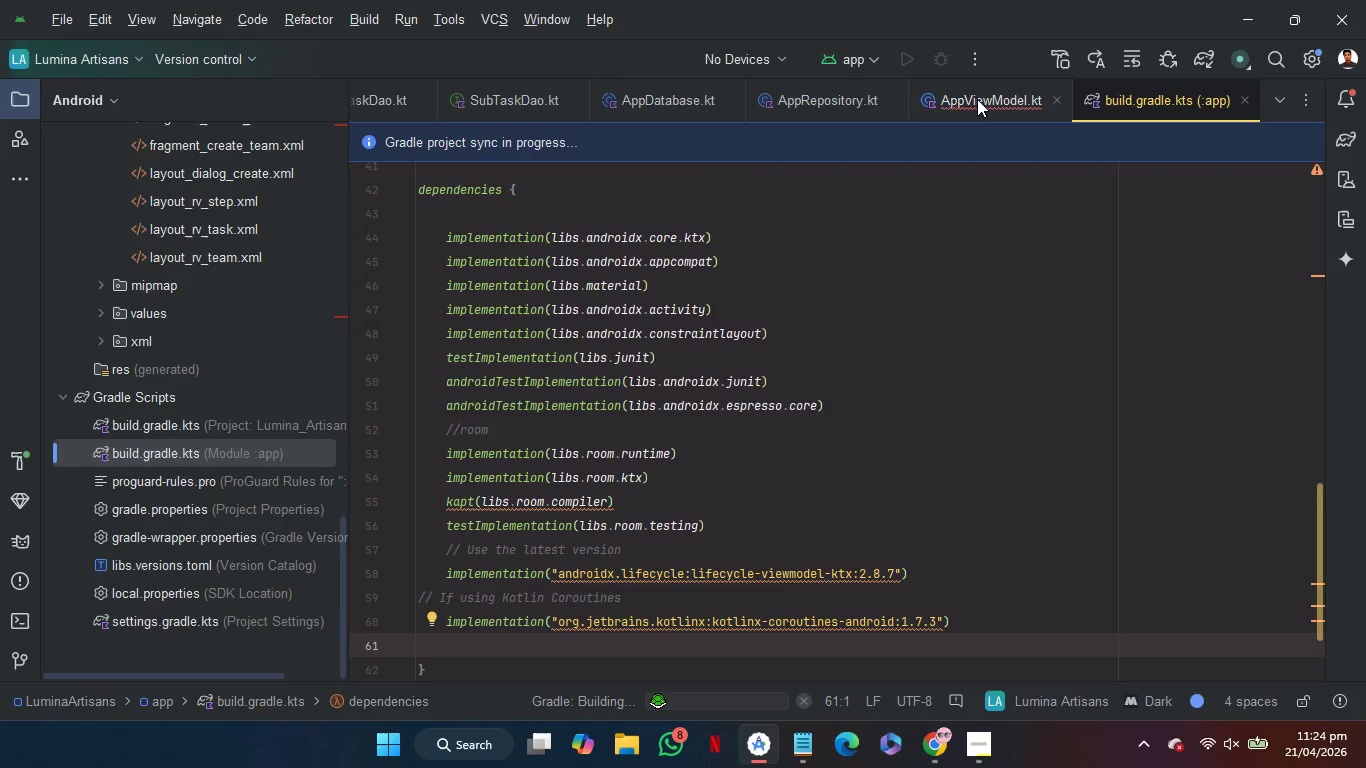 
left_click([977, 99])
 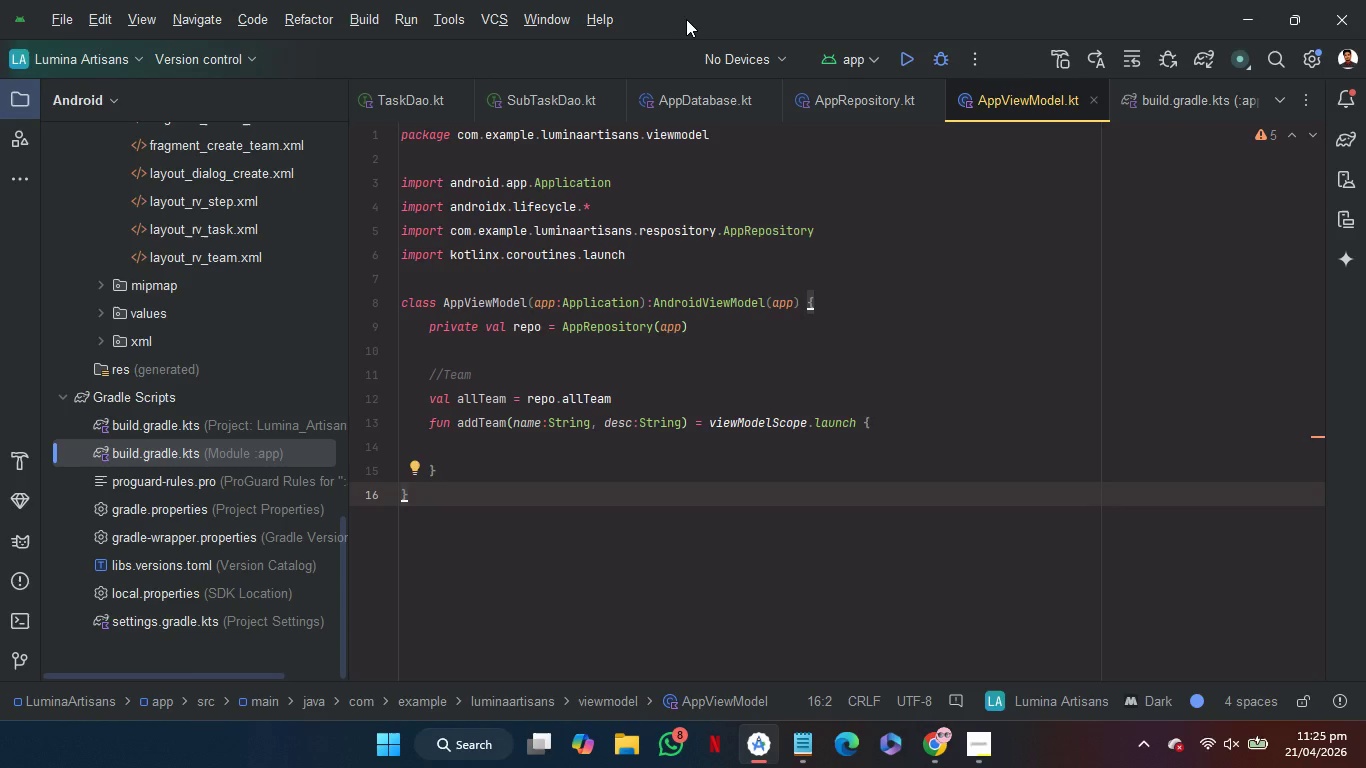 
wait(74.61)
 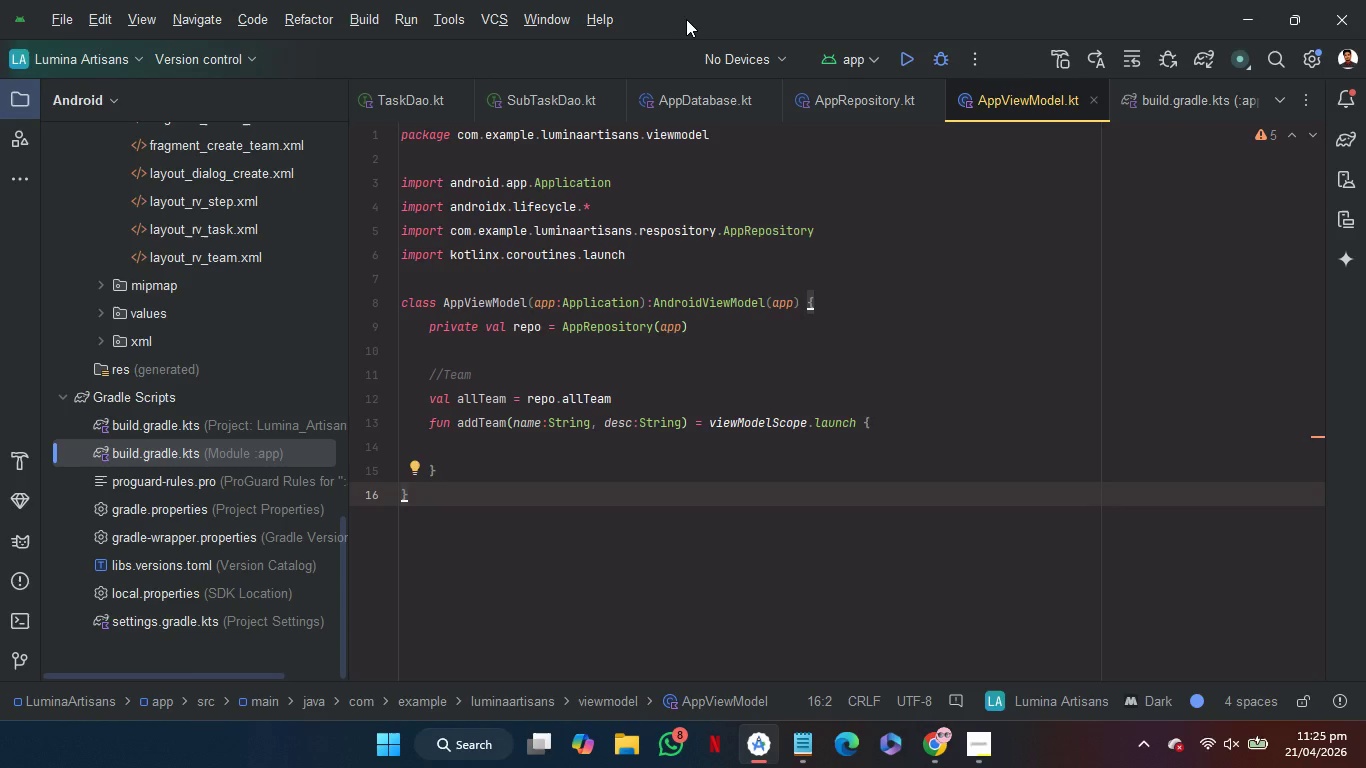 
left_click([498, 447])
 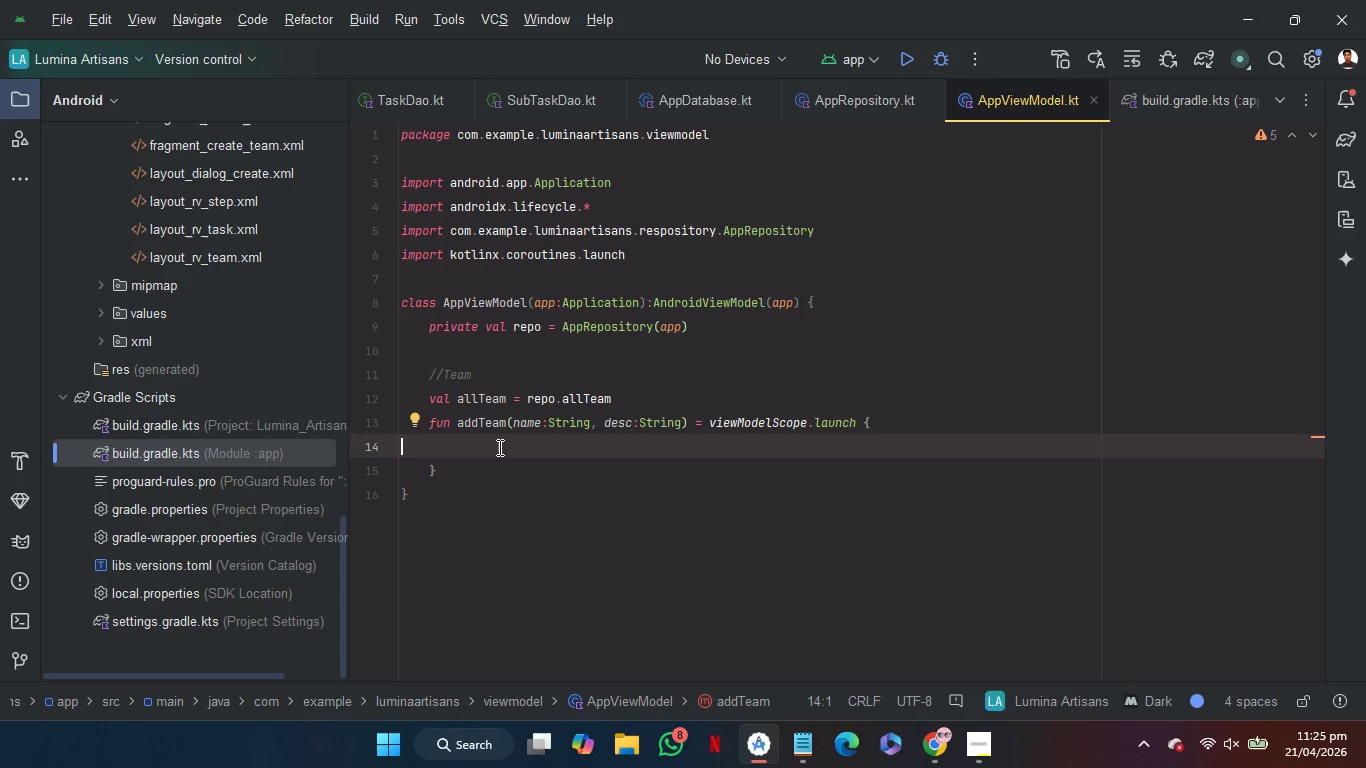 
key(Backspace)
 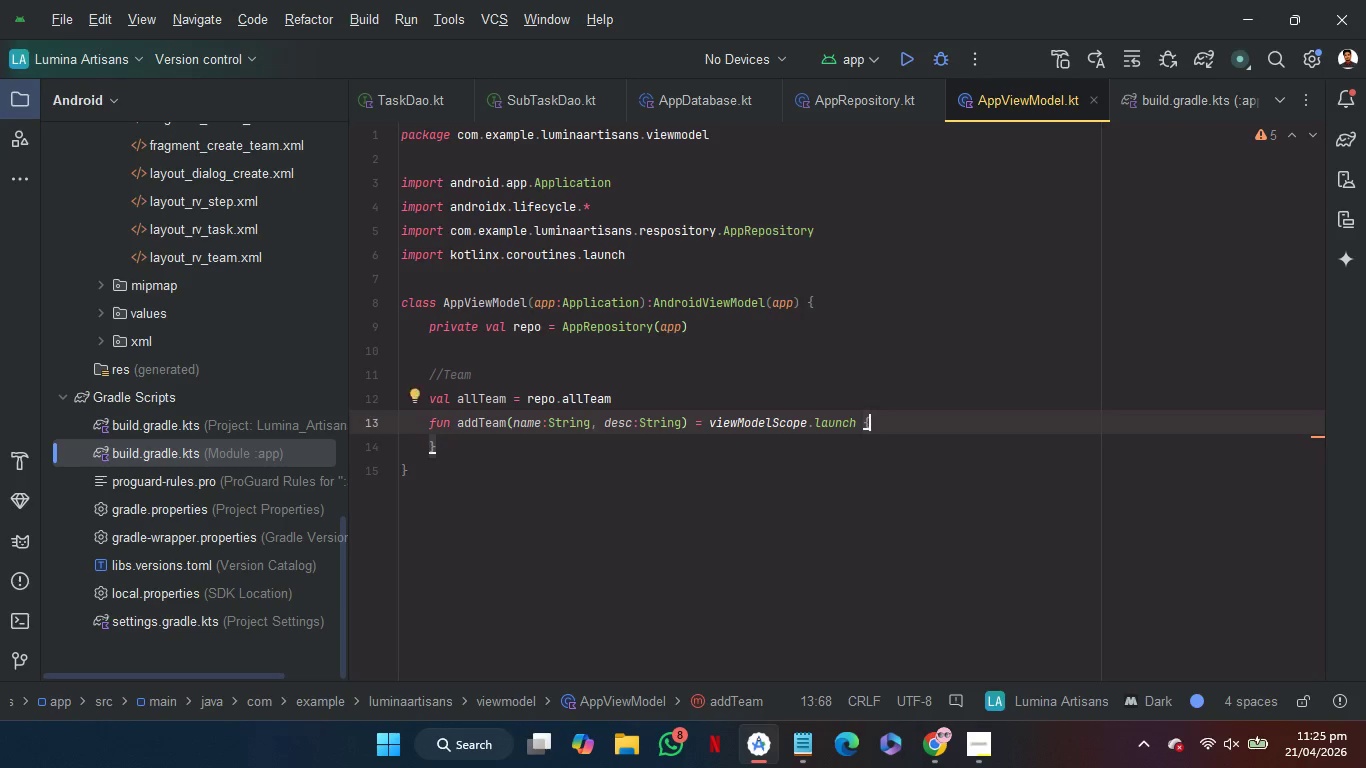 
key(Enter)
 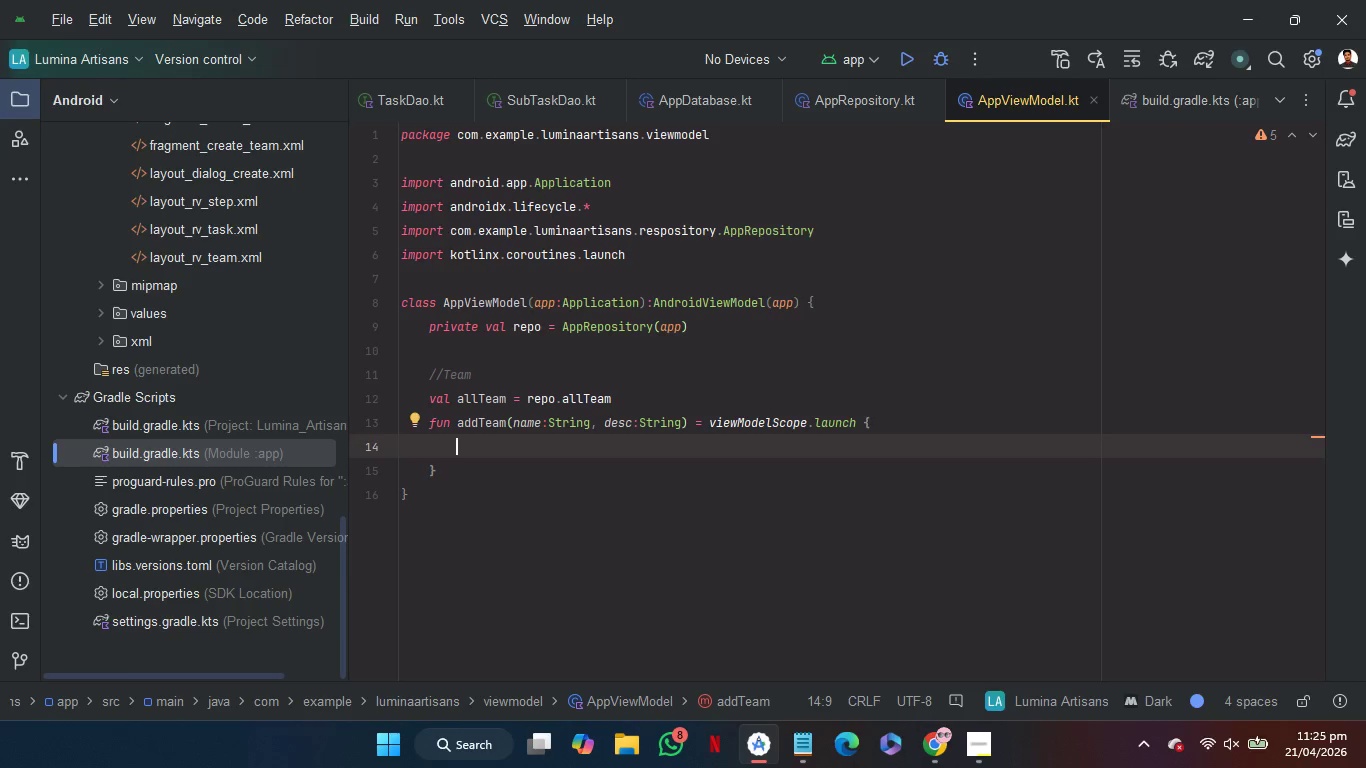 
wait(5.67)
 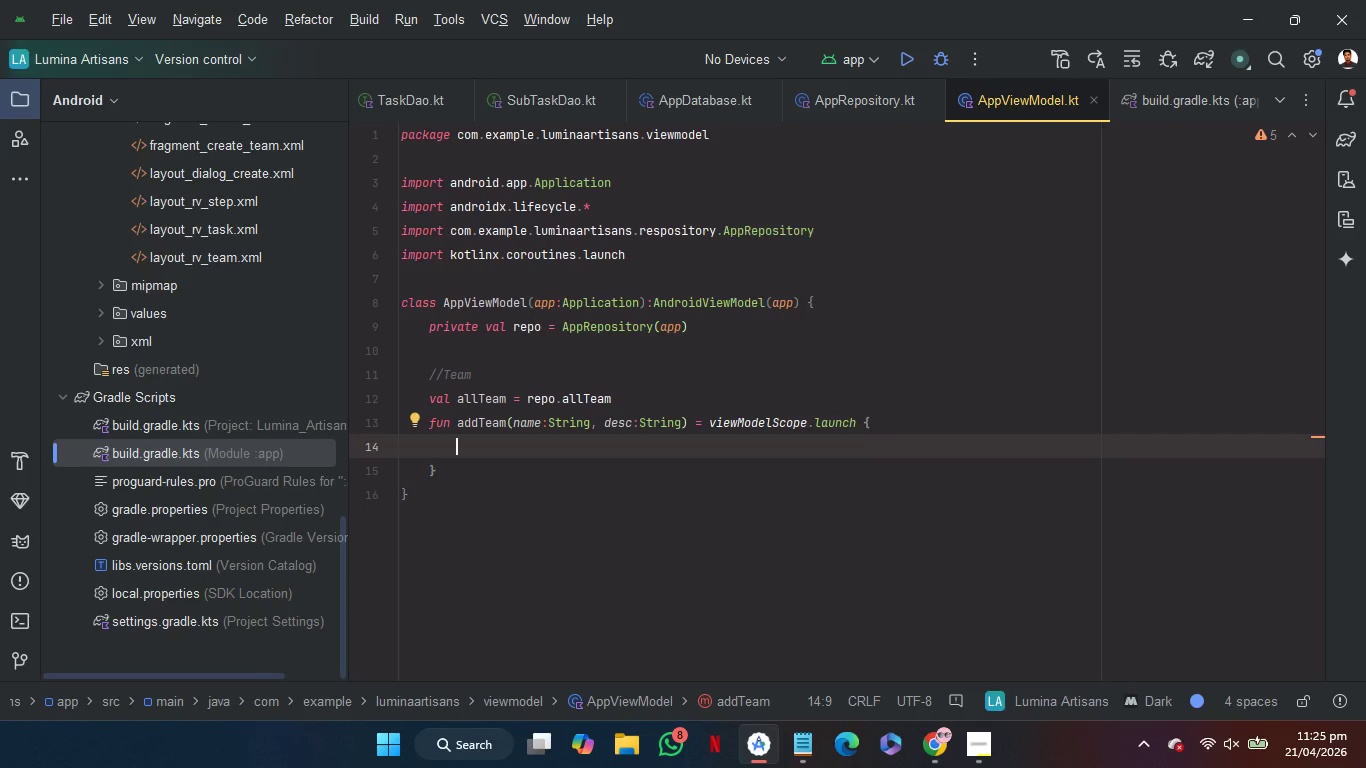 
key(R)
 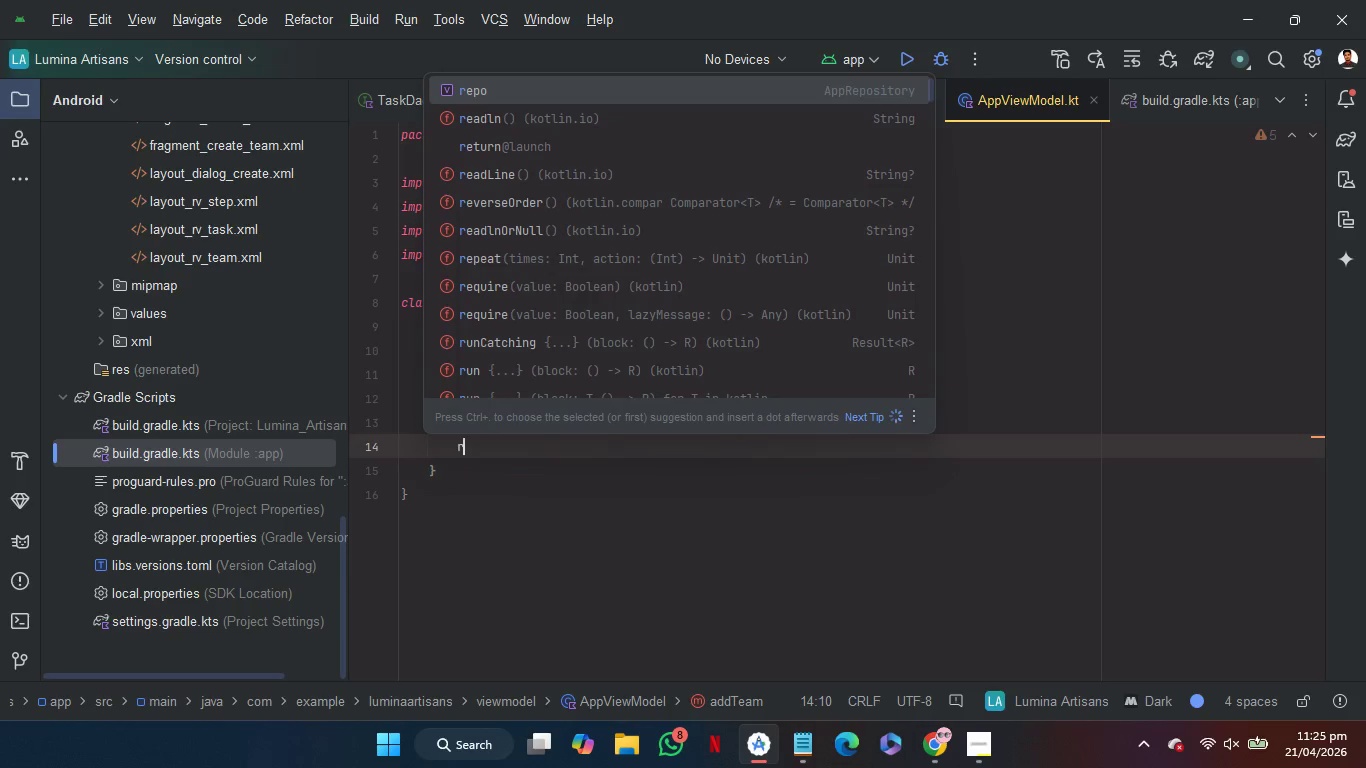 
key(Enter)
 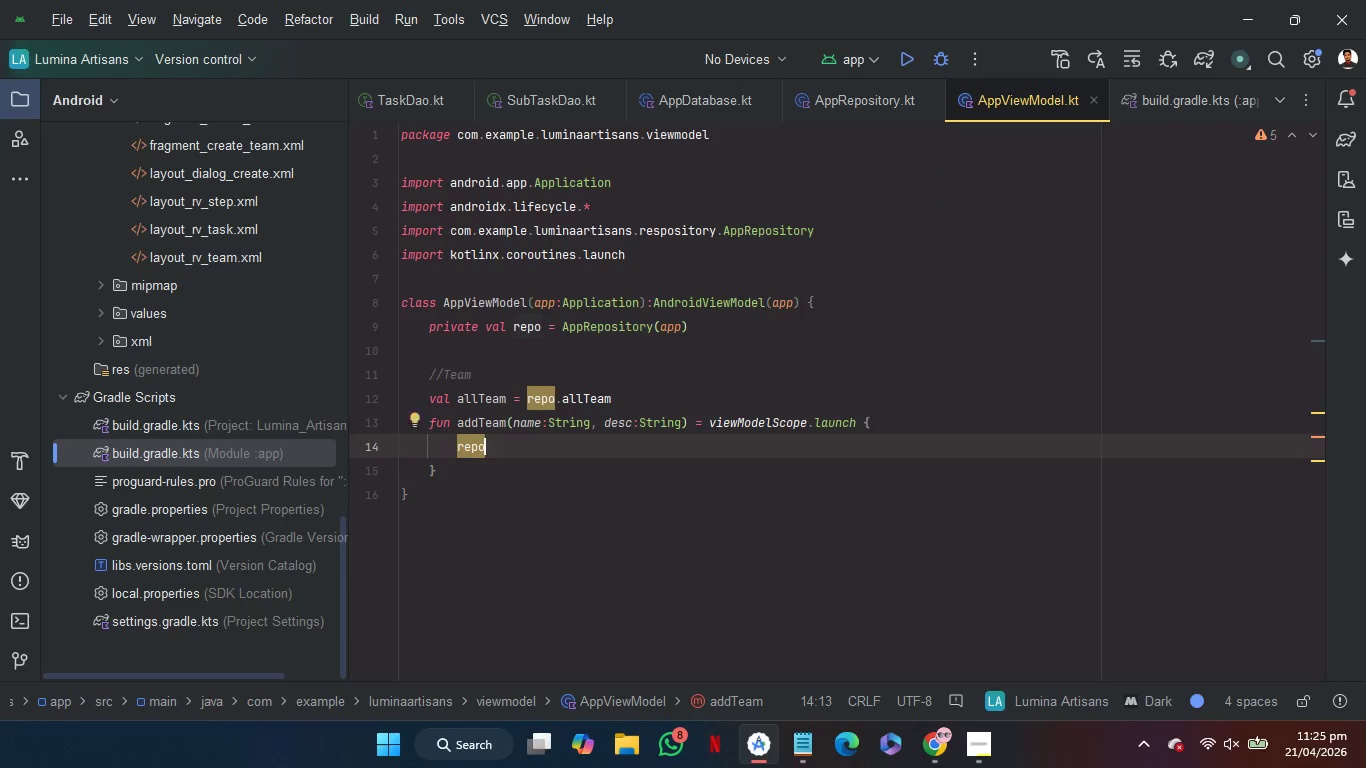 
key(Period)
 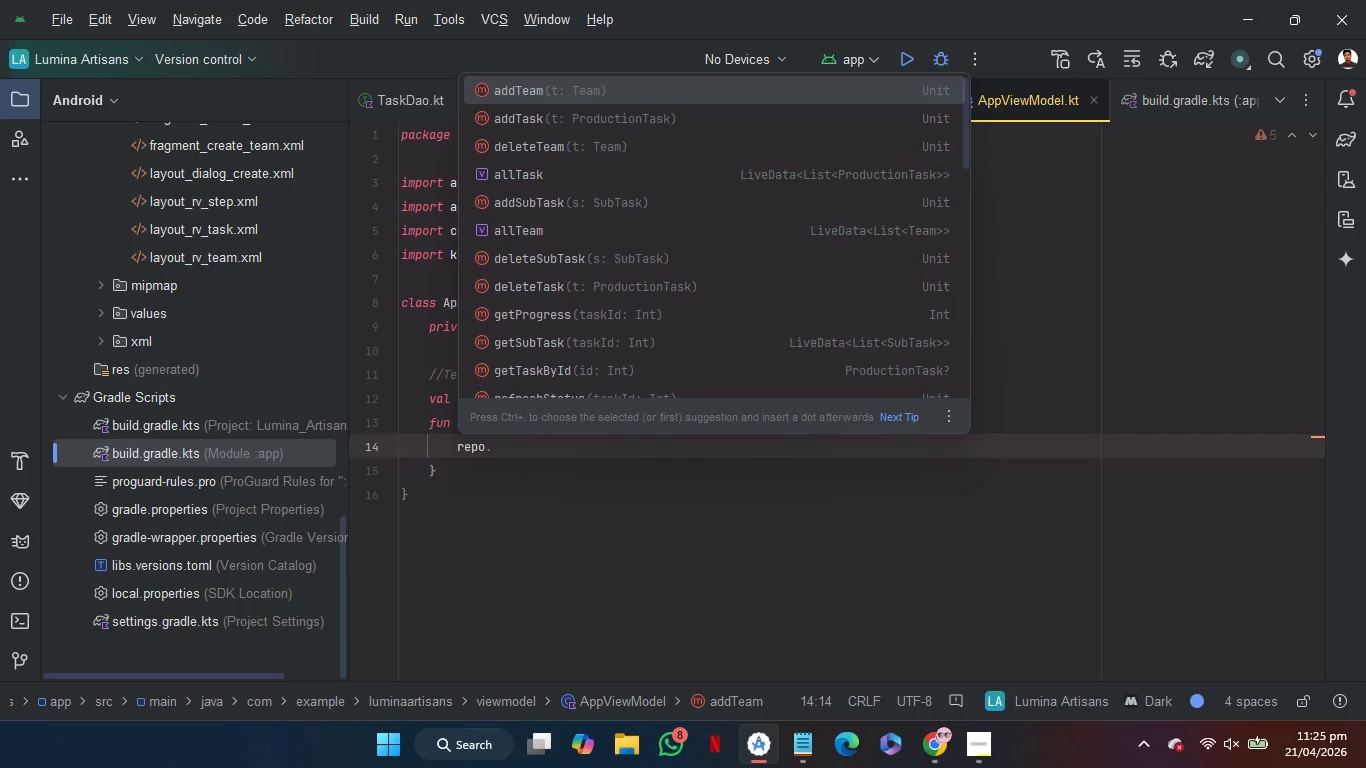 
key(Enter)
 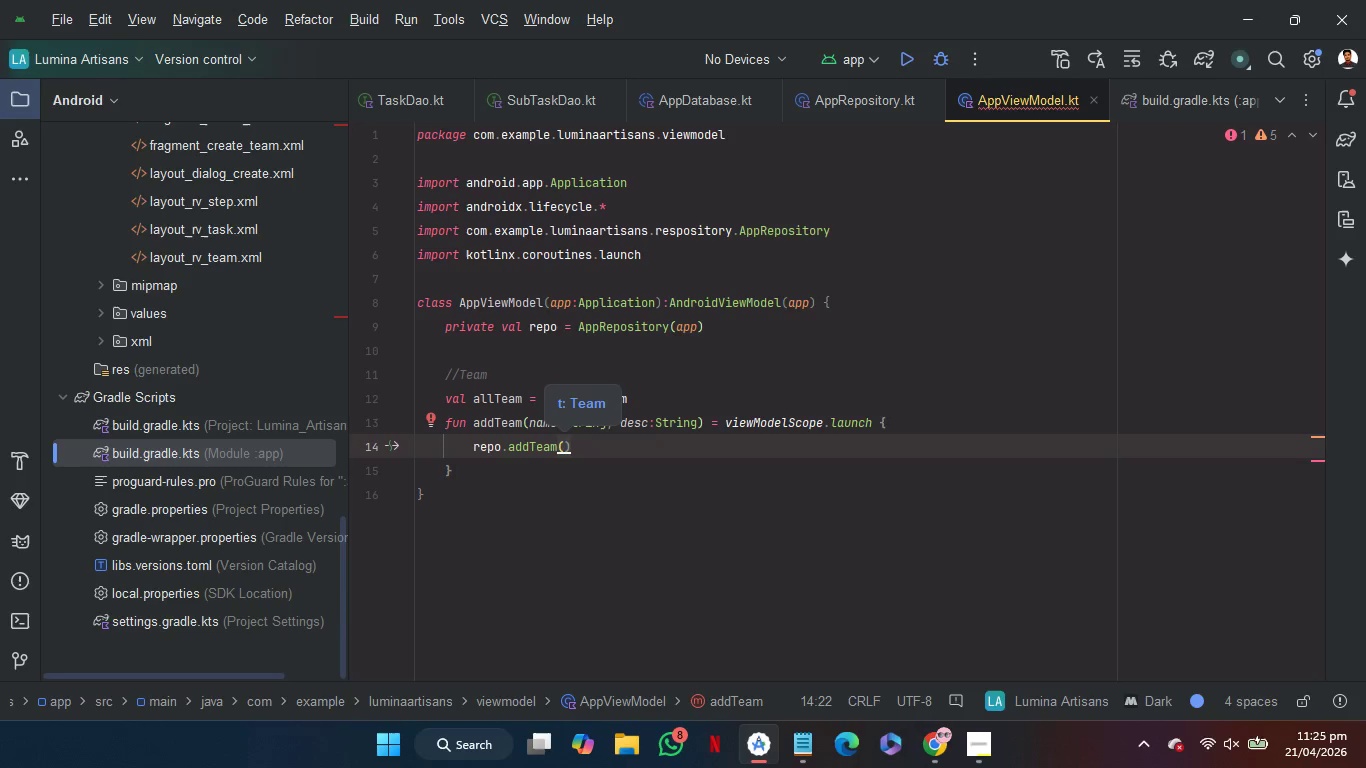 
type(Te)
 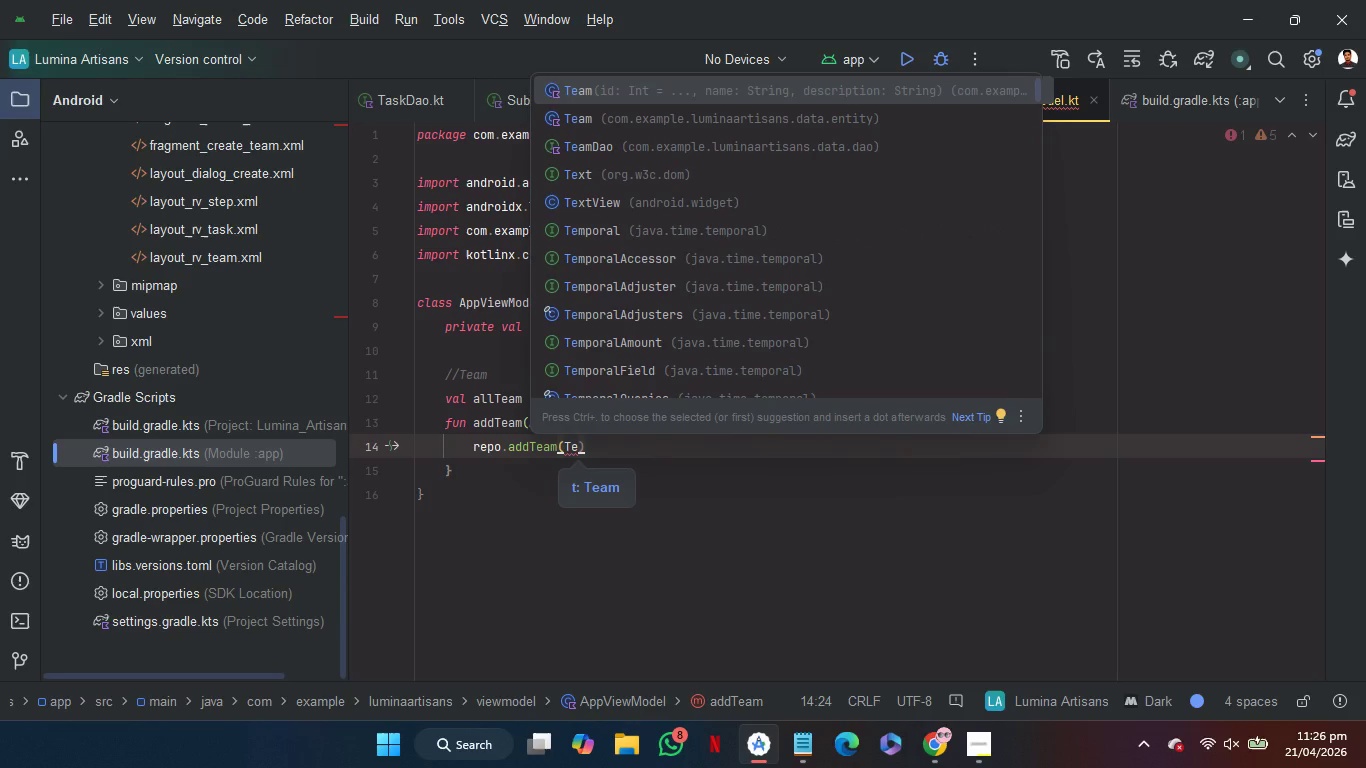 
key(Enter)
 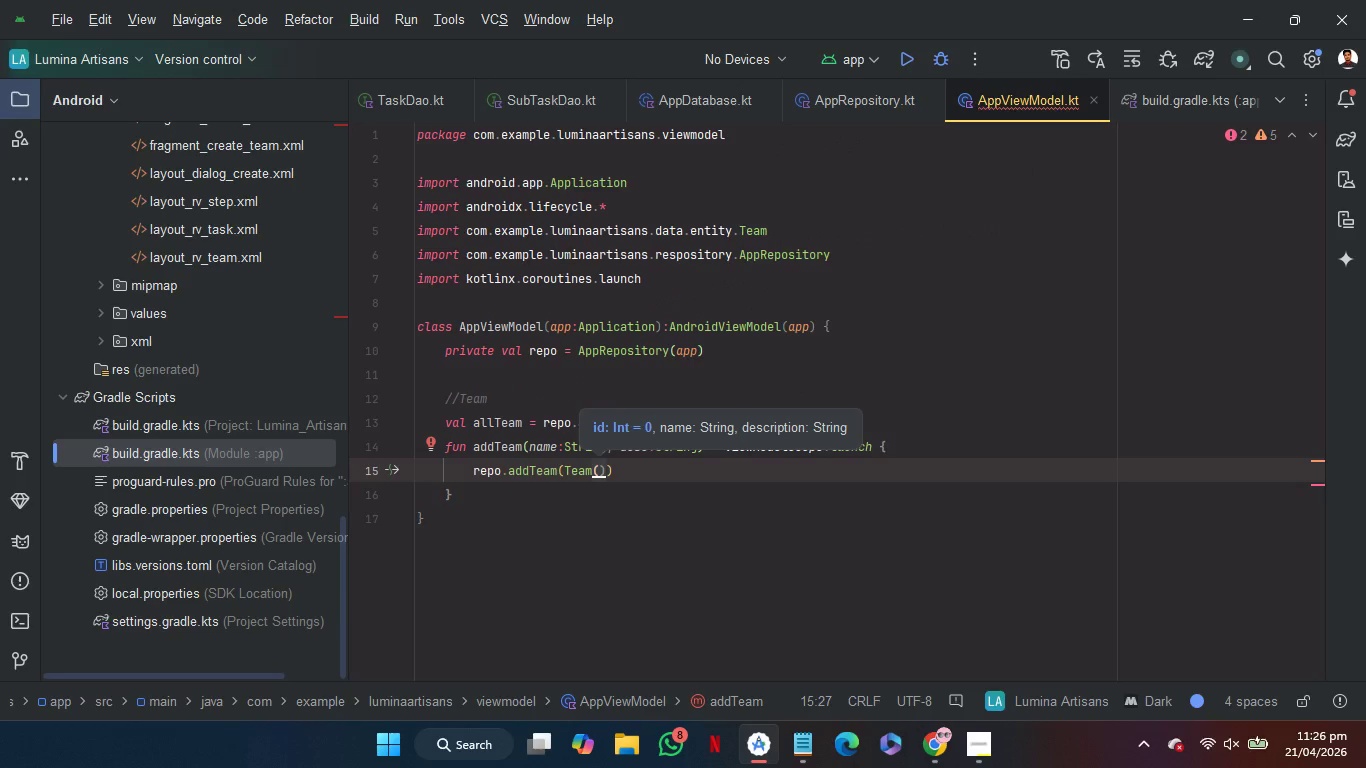 
key(Shift+T)
 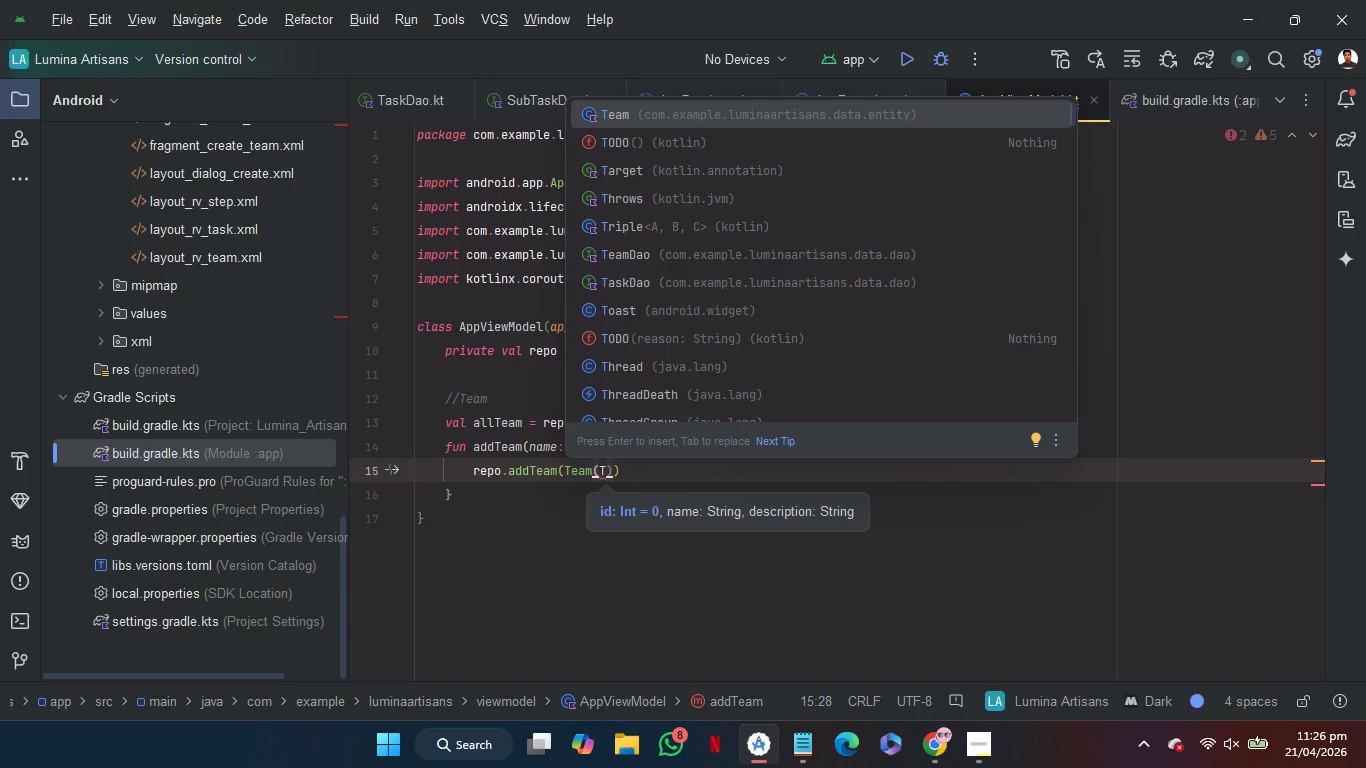 
key(Enter)
 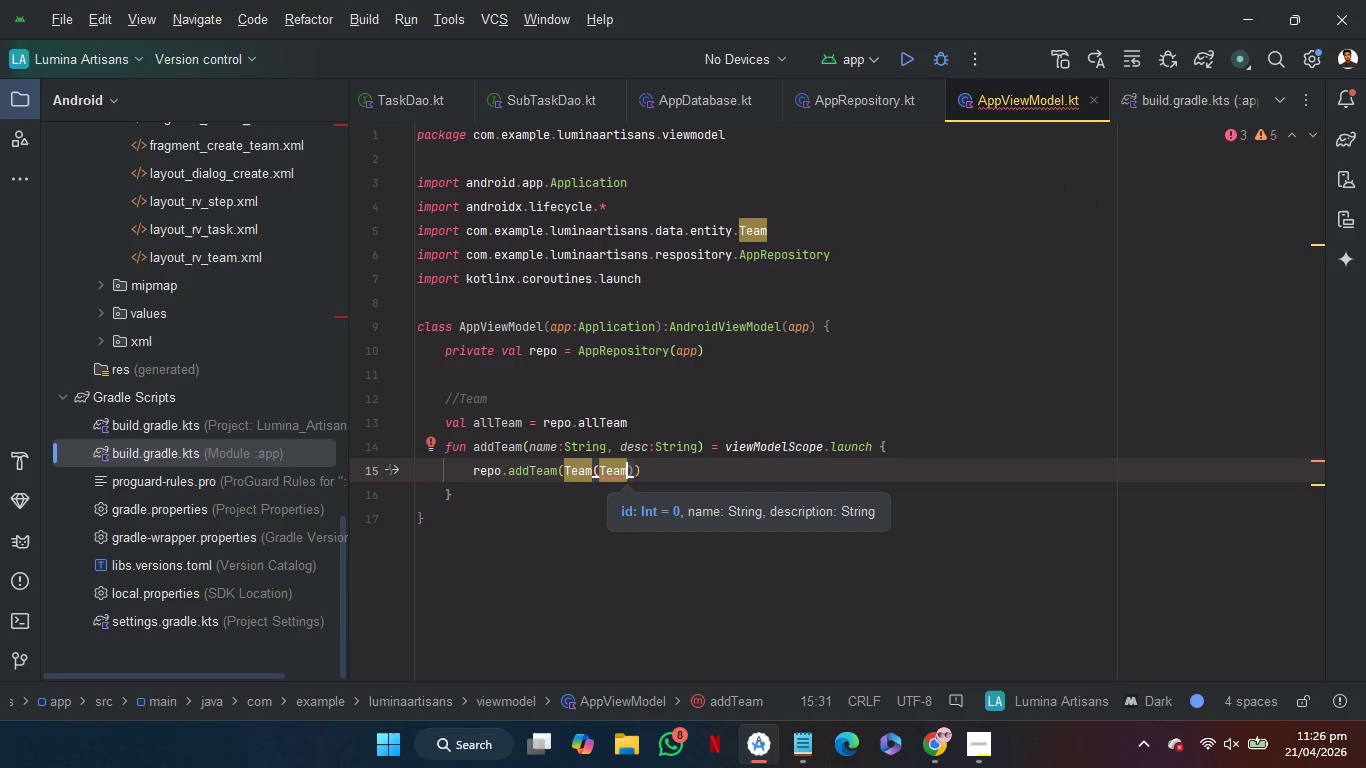 
type((nam)
 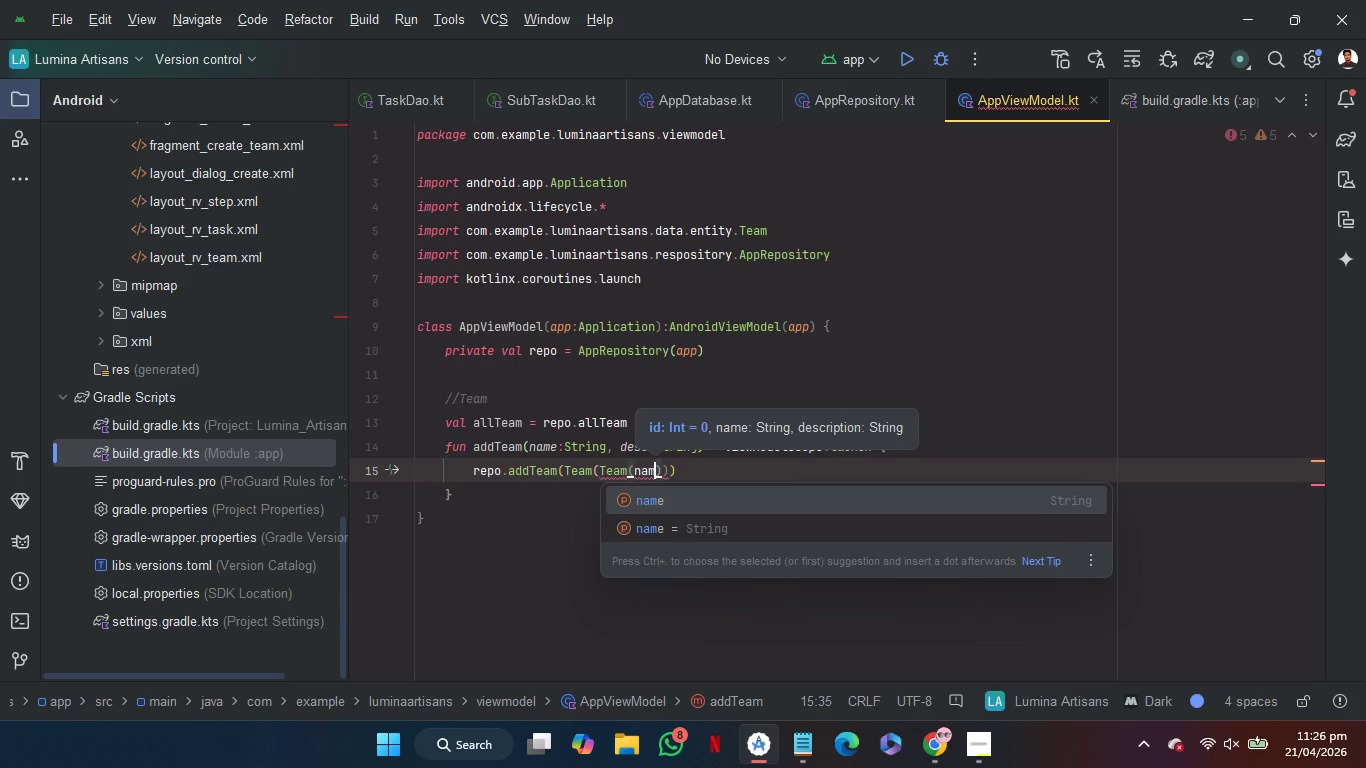 
key(Enter)
 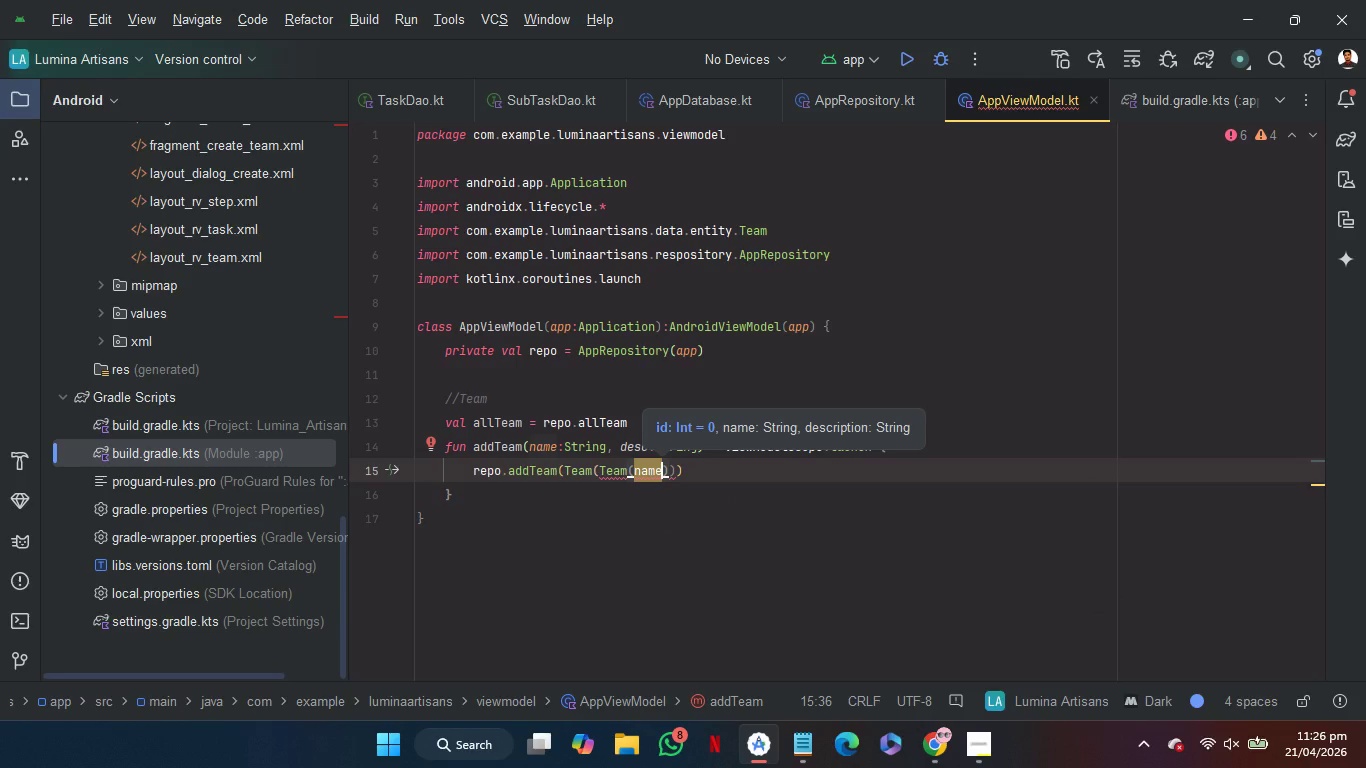 
key(Space)
 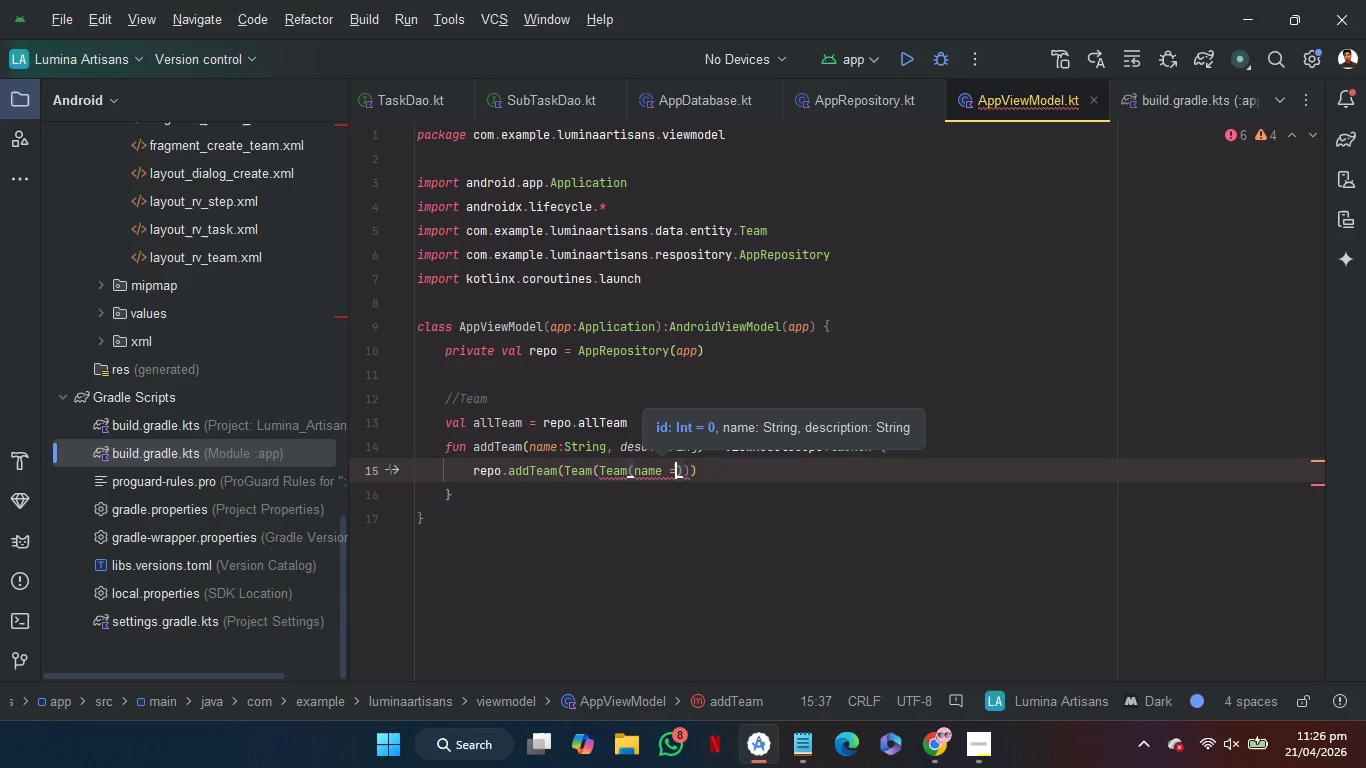 
key(Equal)
 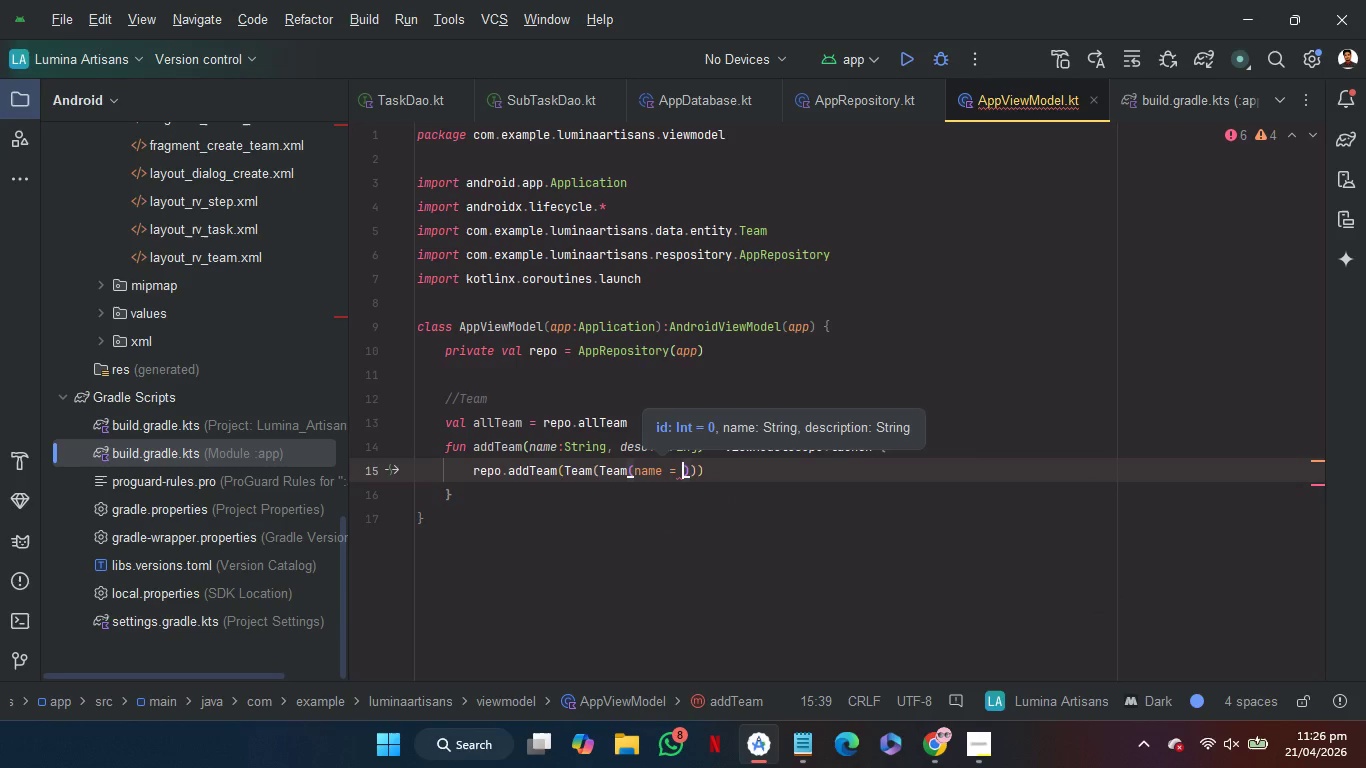 
key(Space)
 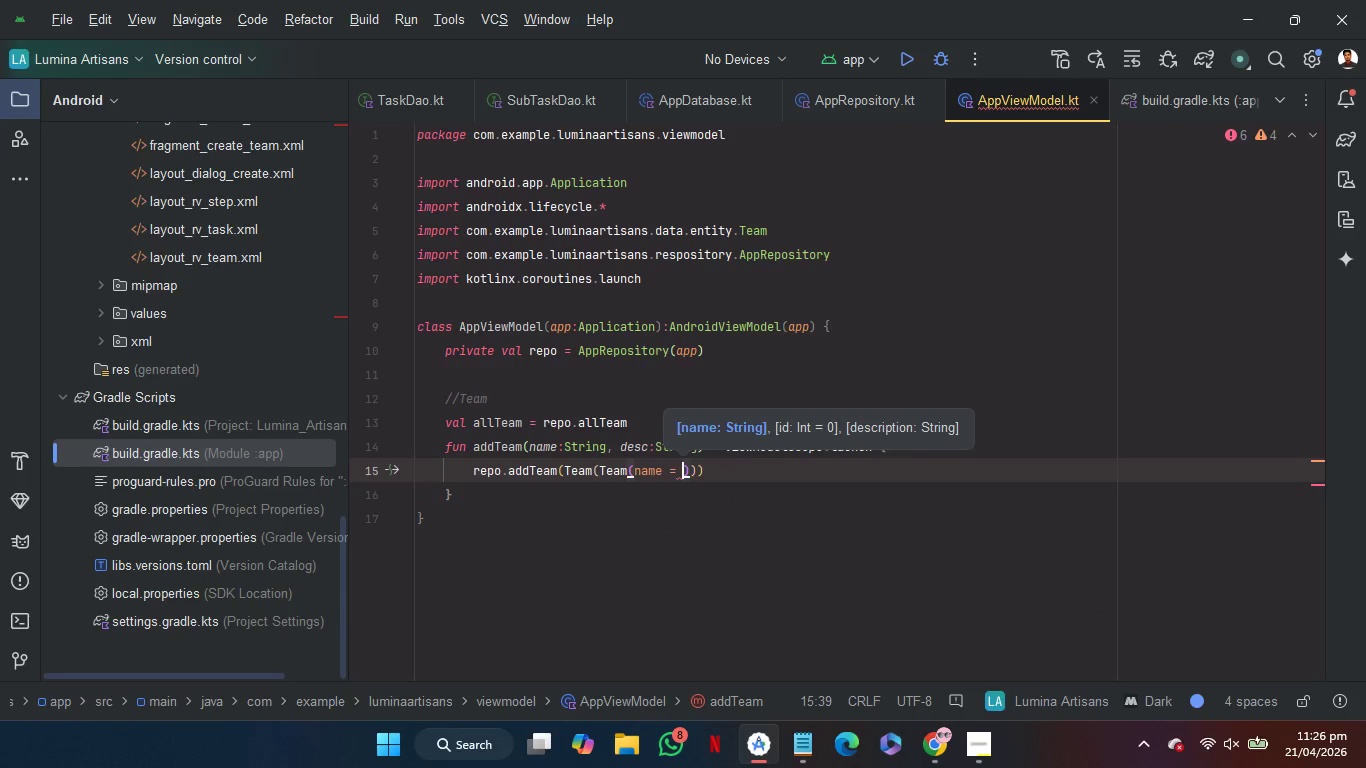 
key(N)
 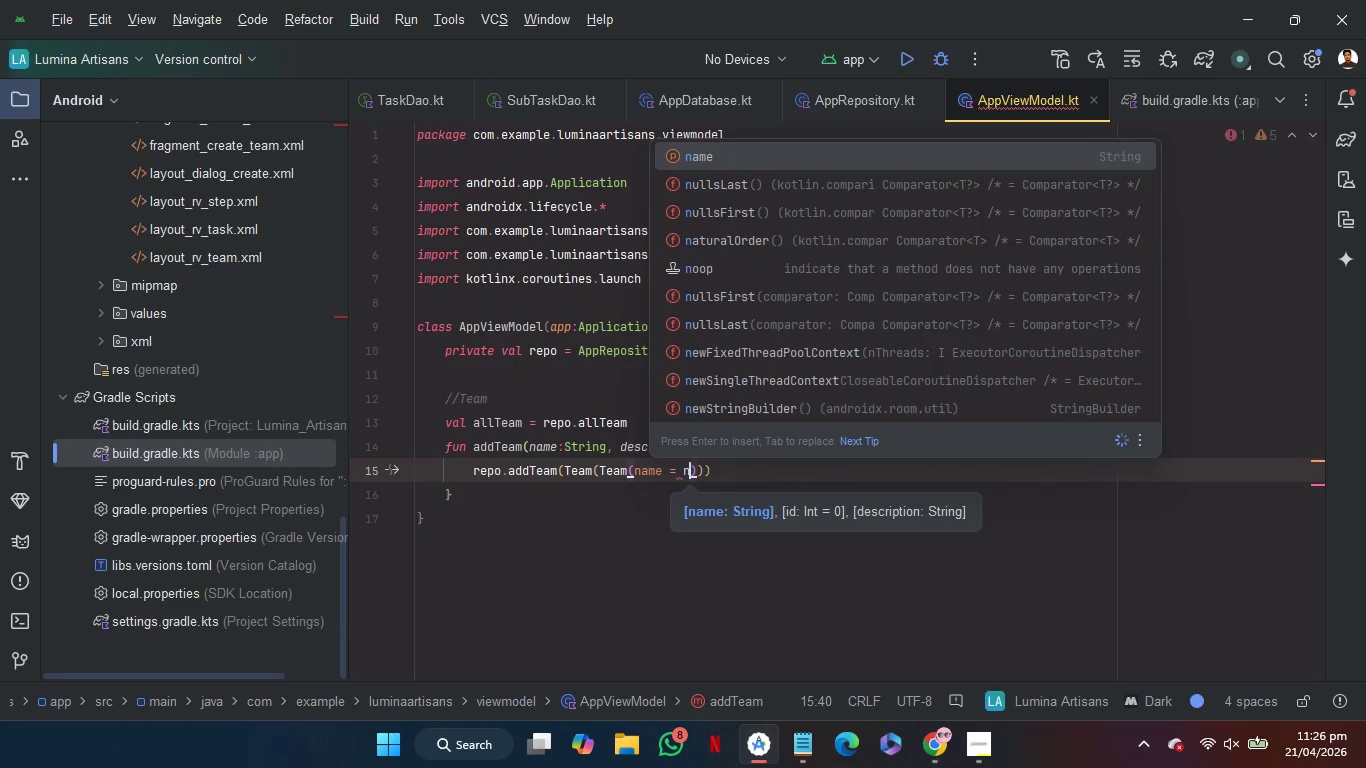 
key(Enter)
 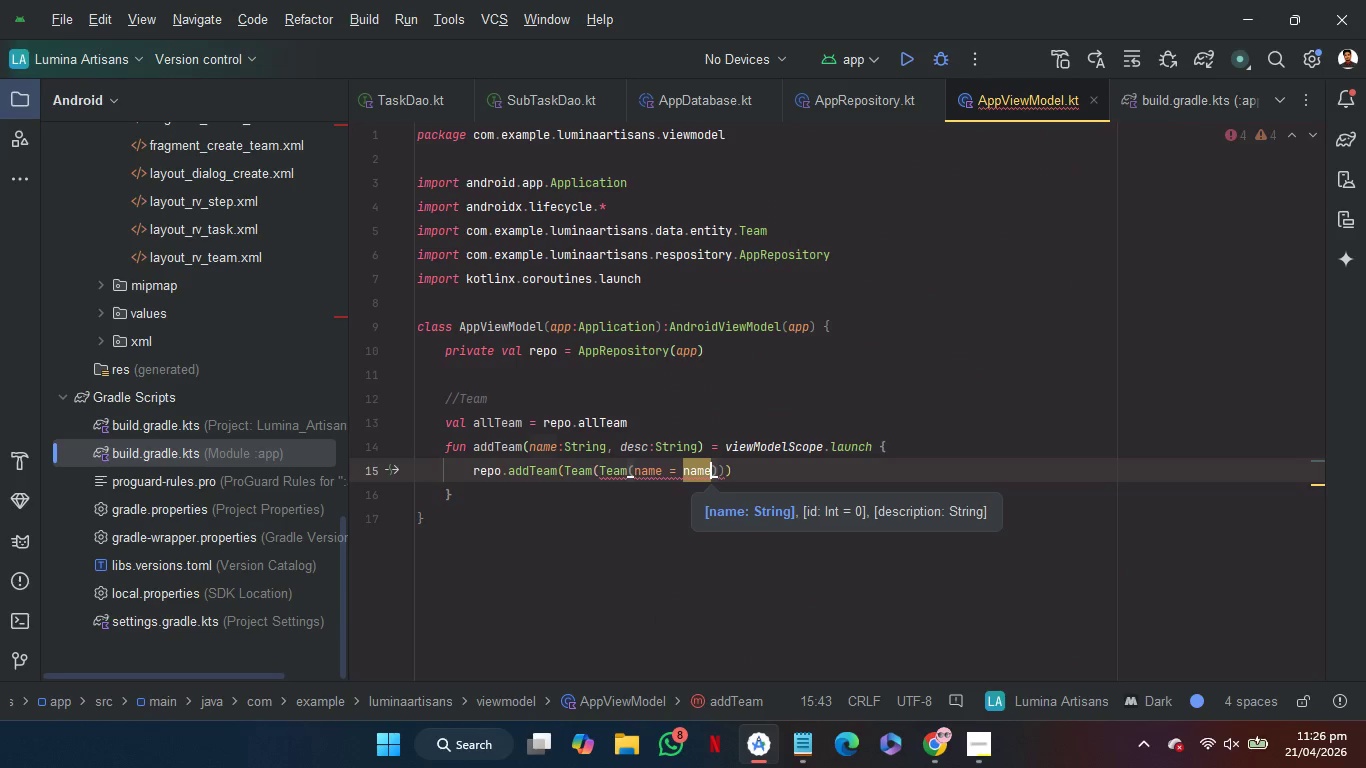 
key(Comma)
 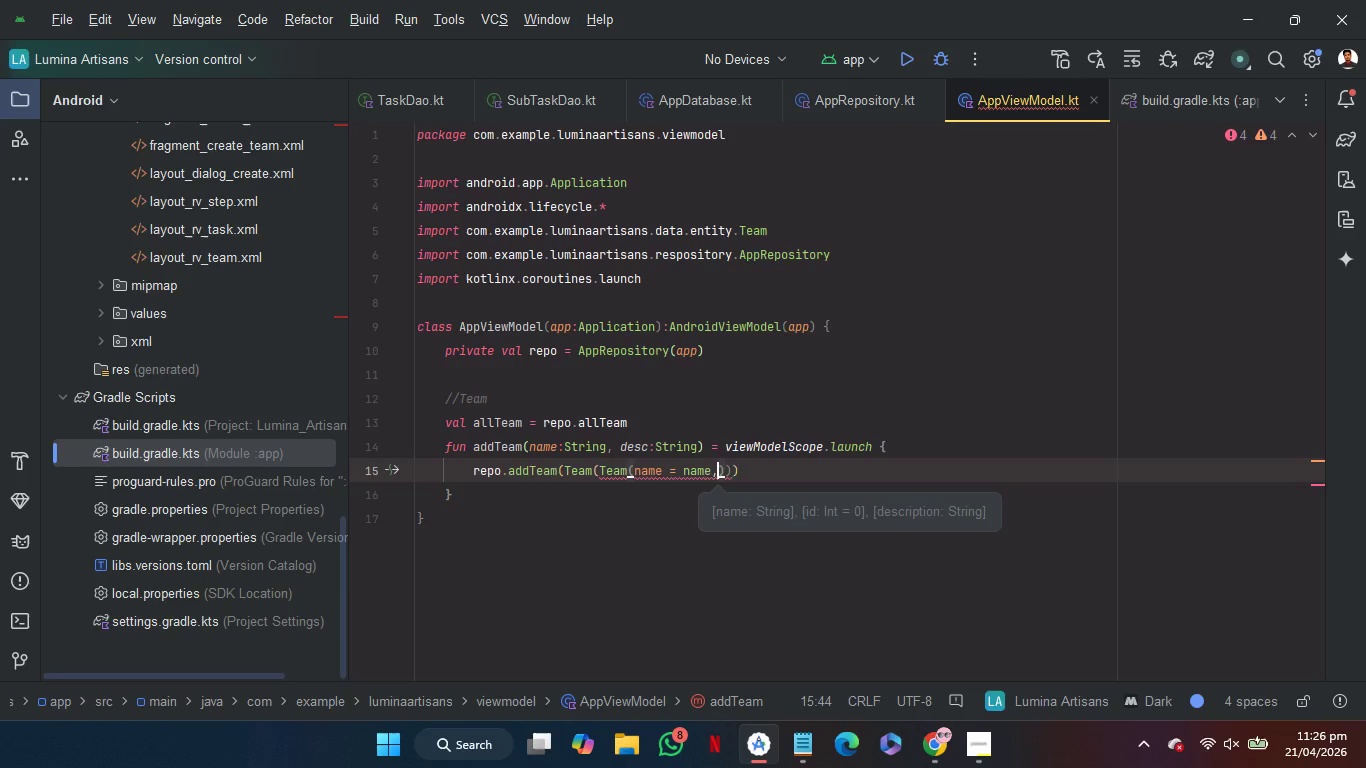 
key(Space)
 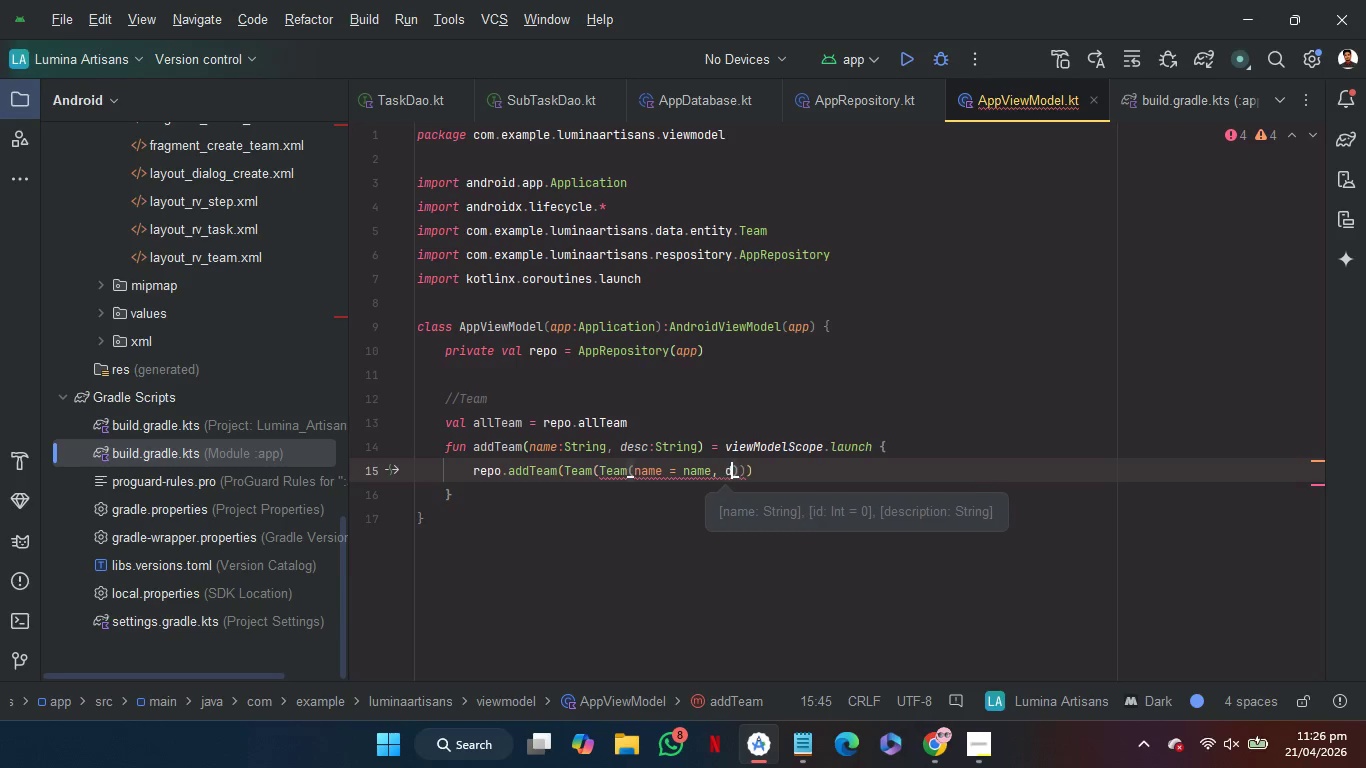 
key(D)
 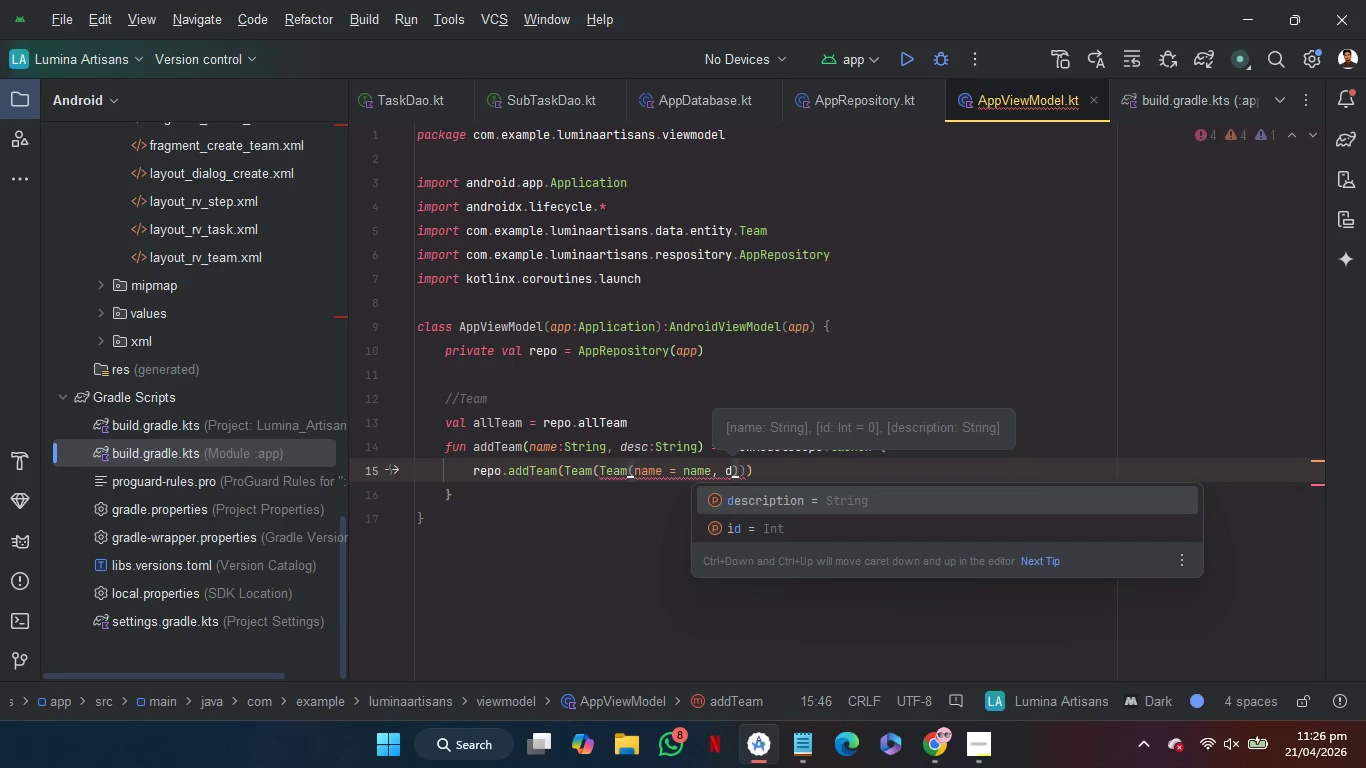 
key(Enter)
 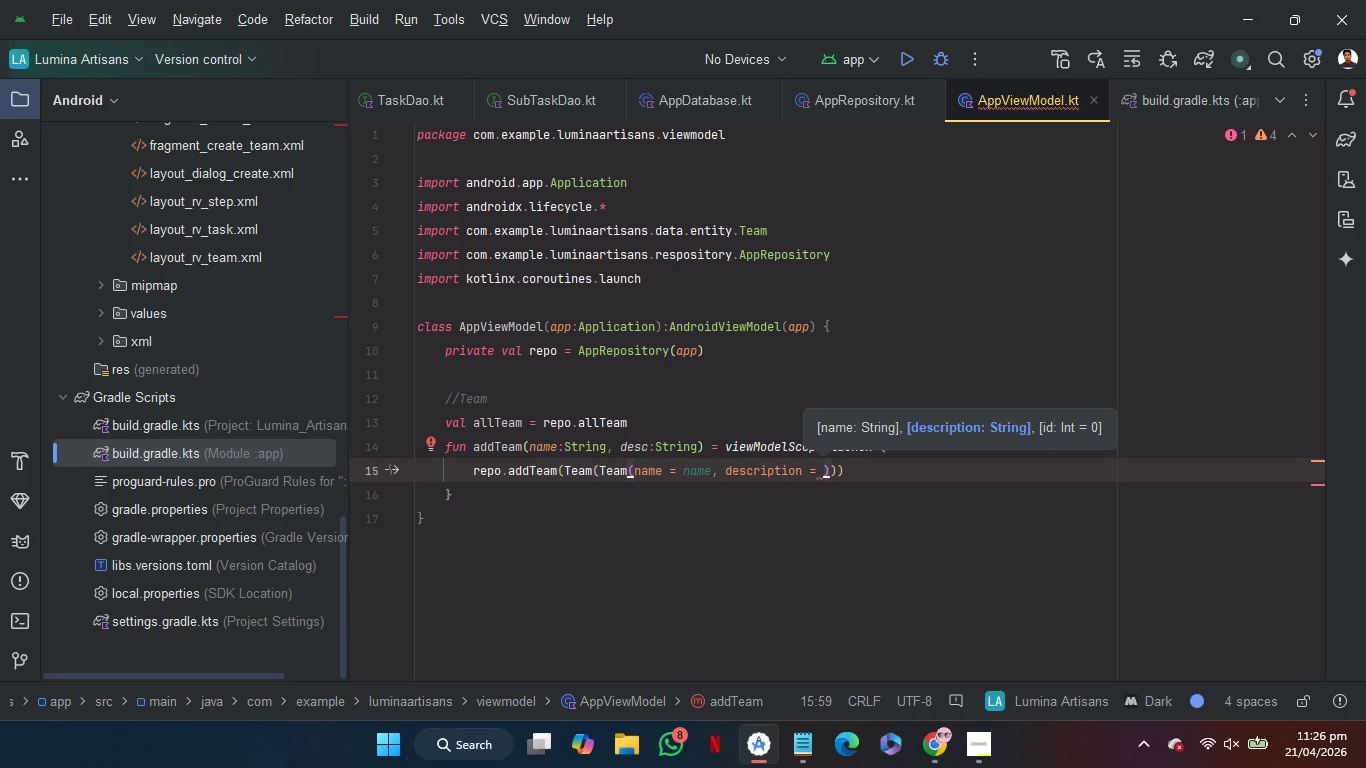 
wait(5.52)
 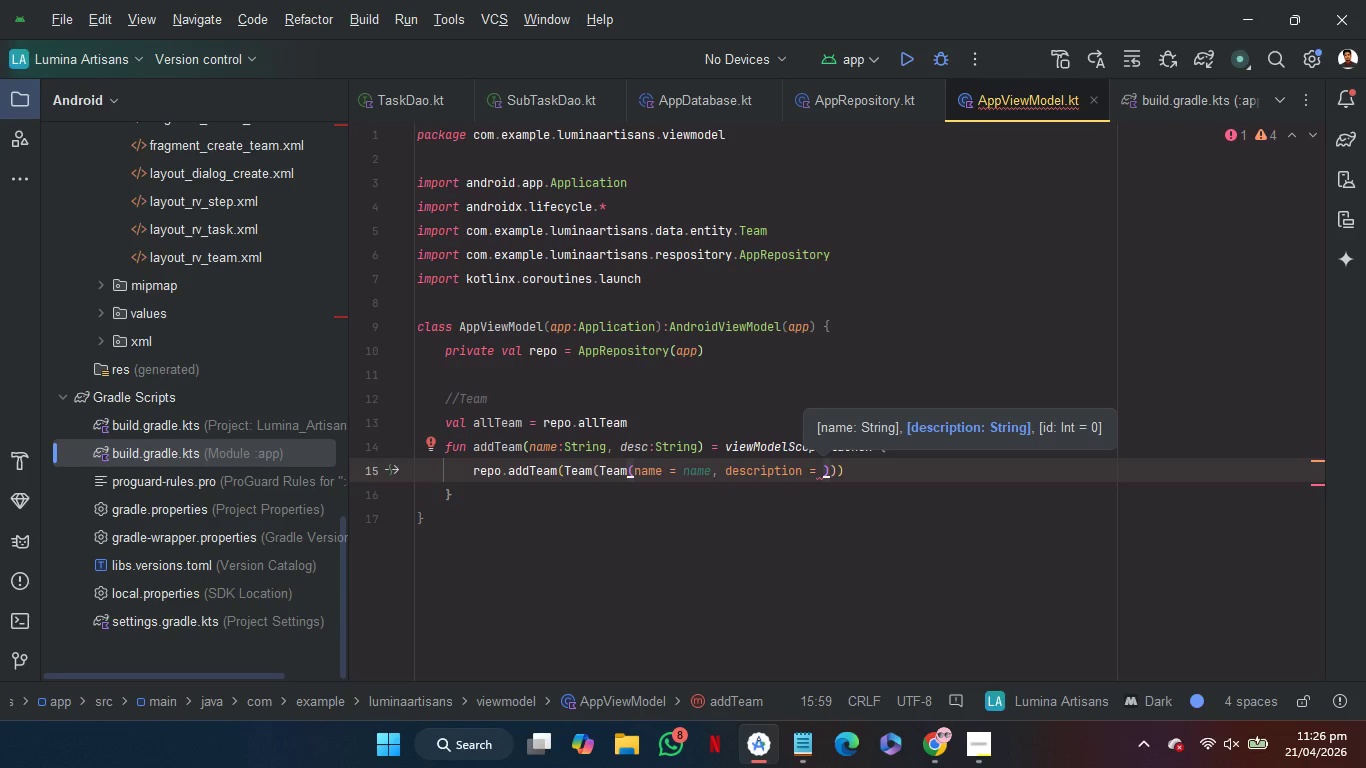 
key(D)
 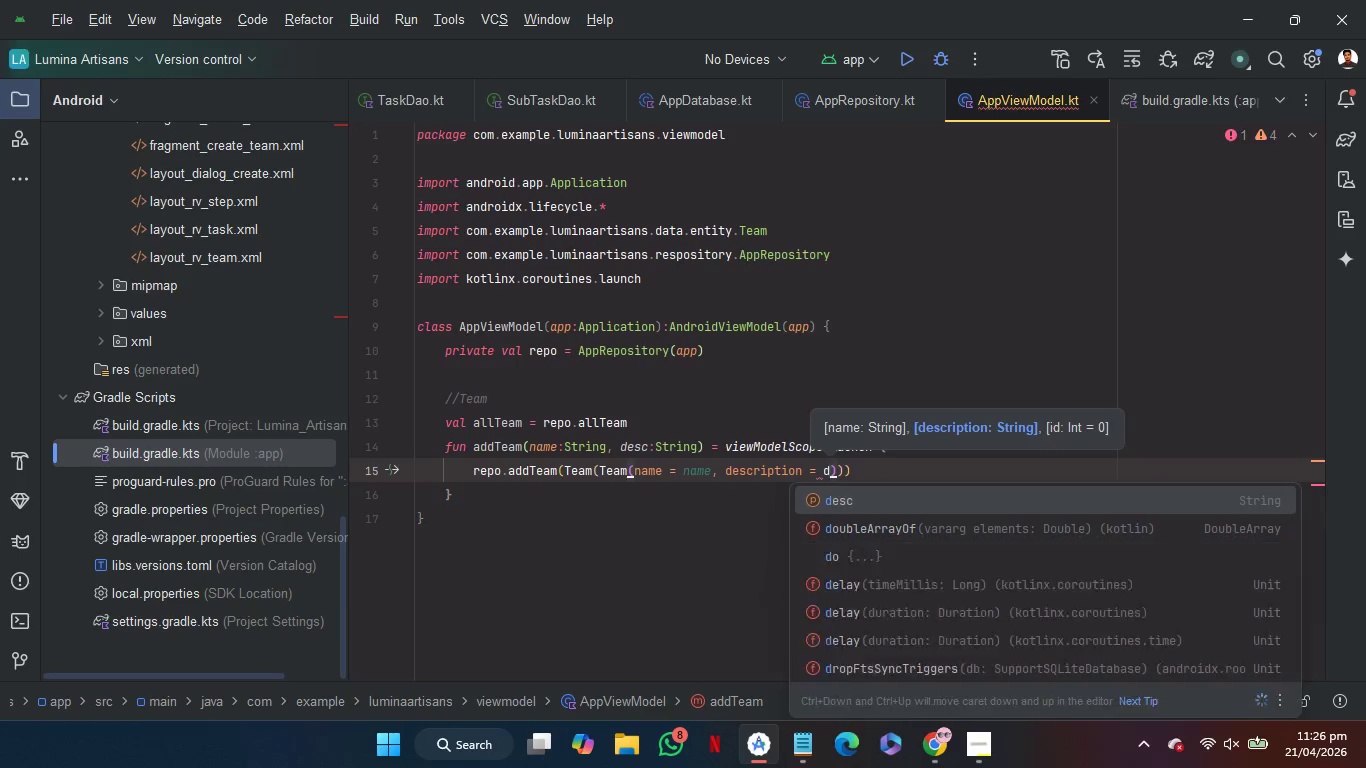 
key(Enter)
 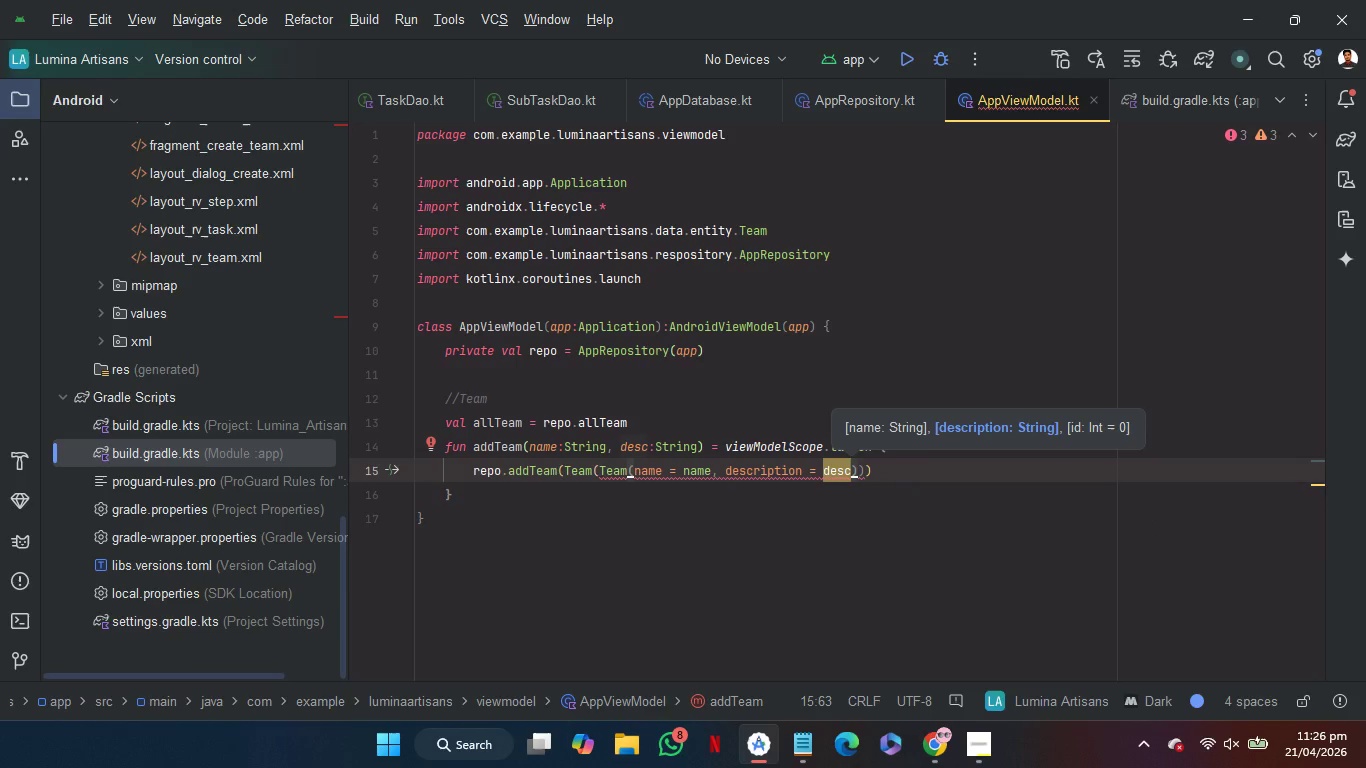 
key(ArrowRight)
 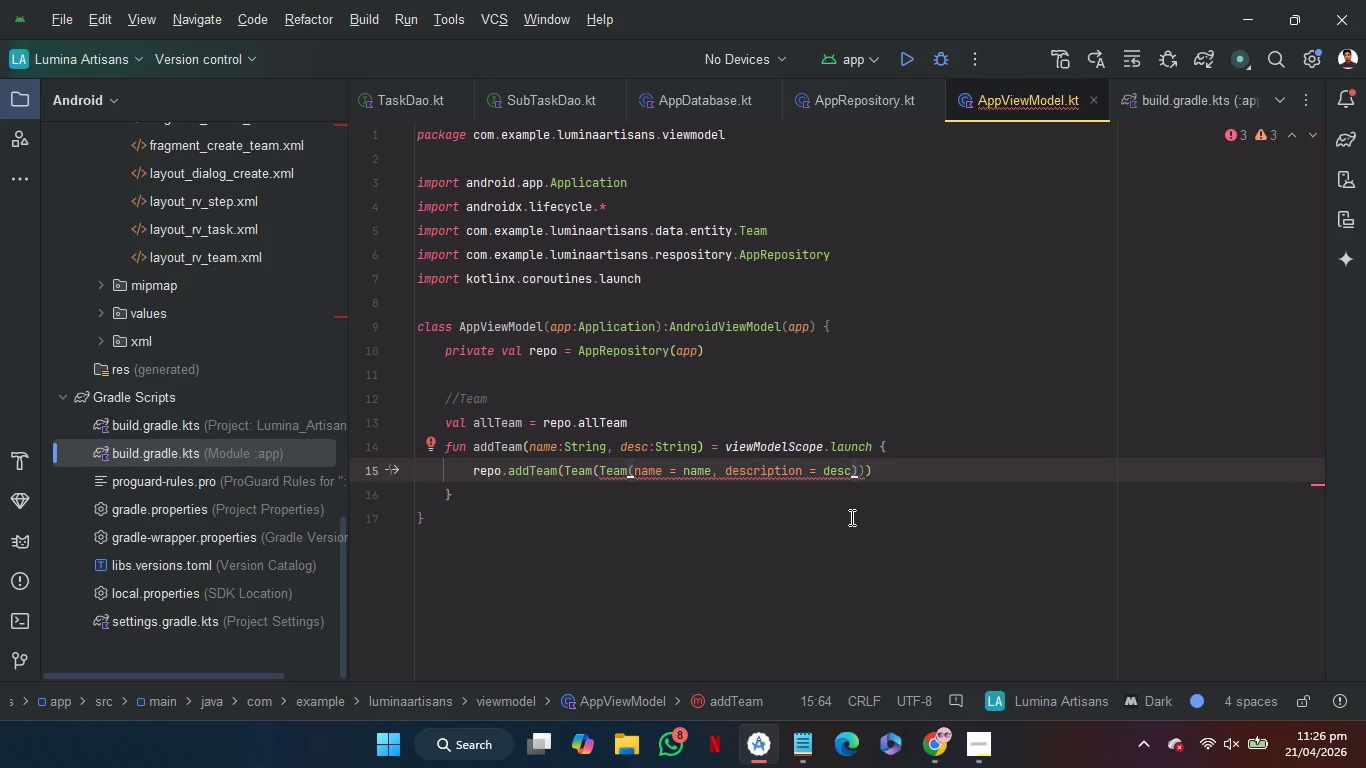 
wait(14.23)
 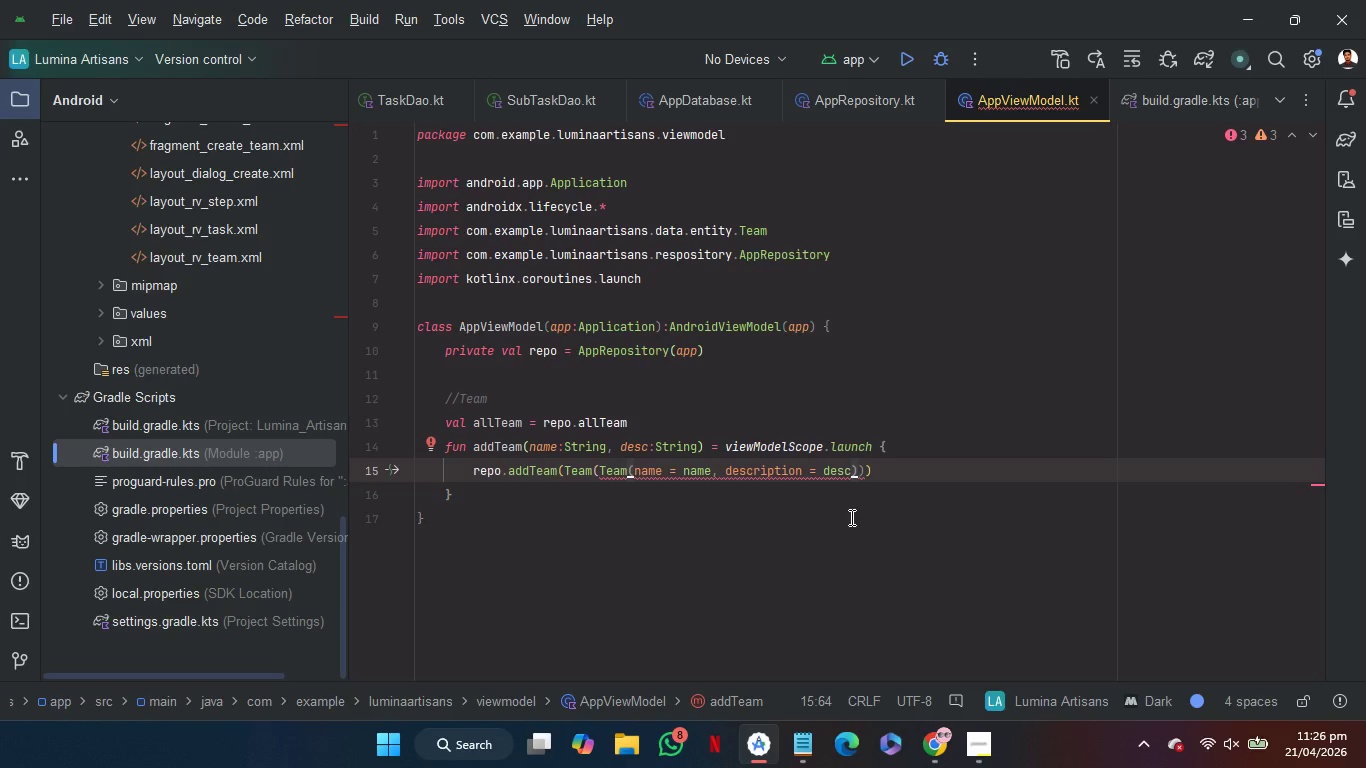 
left_click([621, 472])
 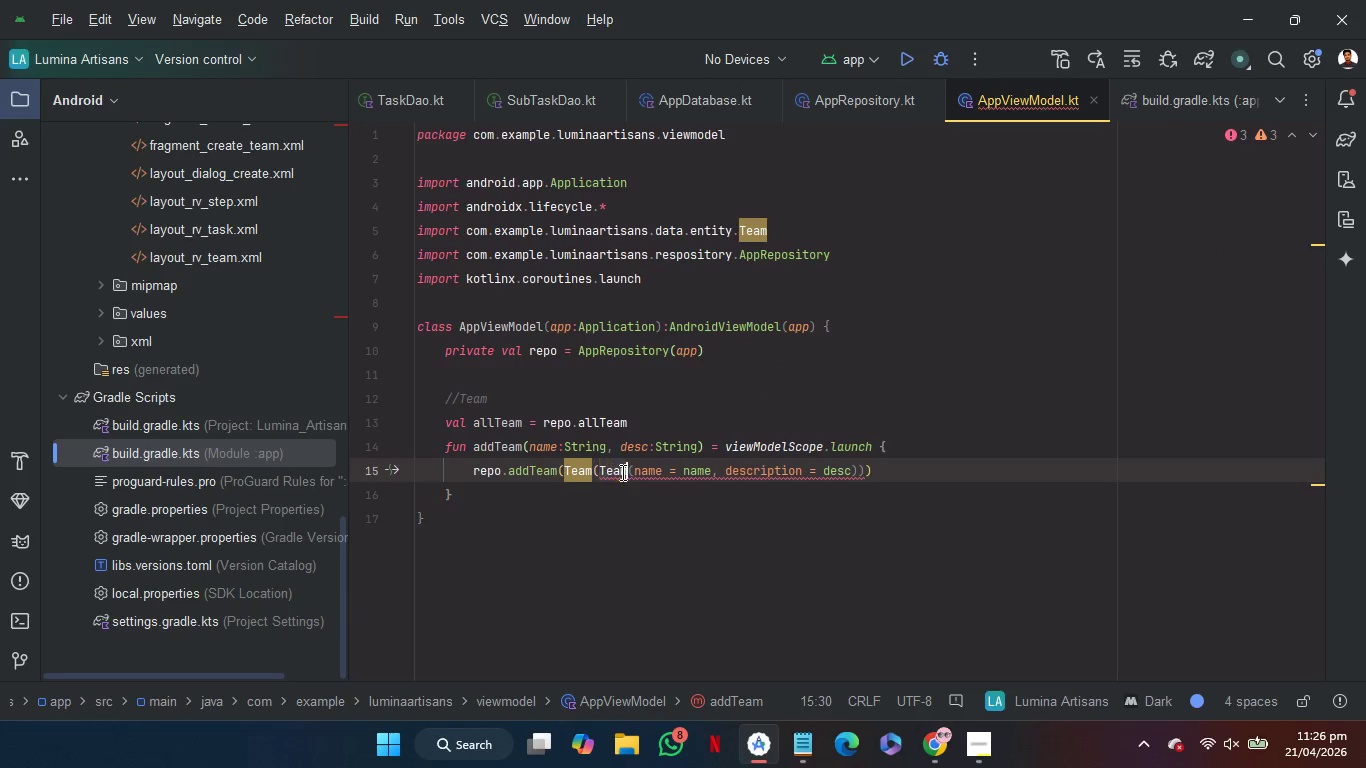 
left_click_drag(start_coordinate=[621, 472], to_coordinate=[594, 478])
 